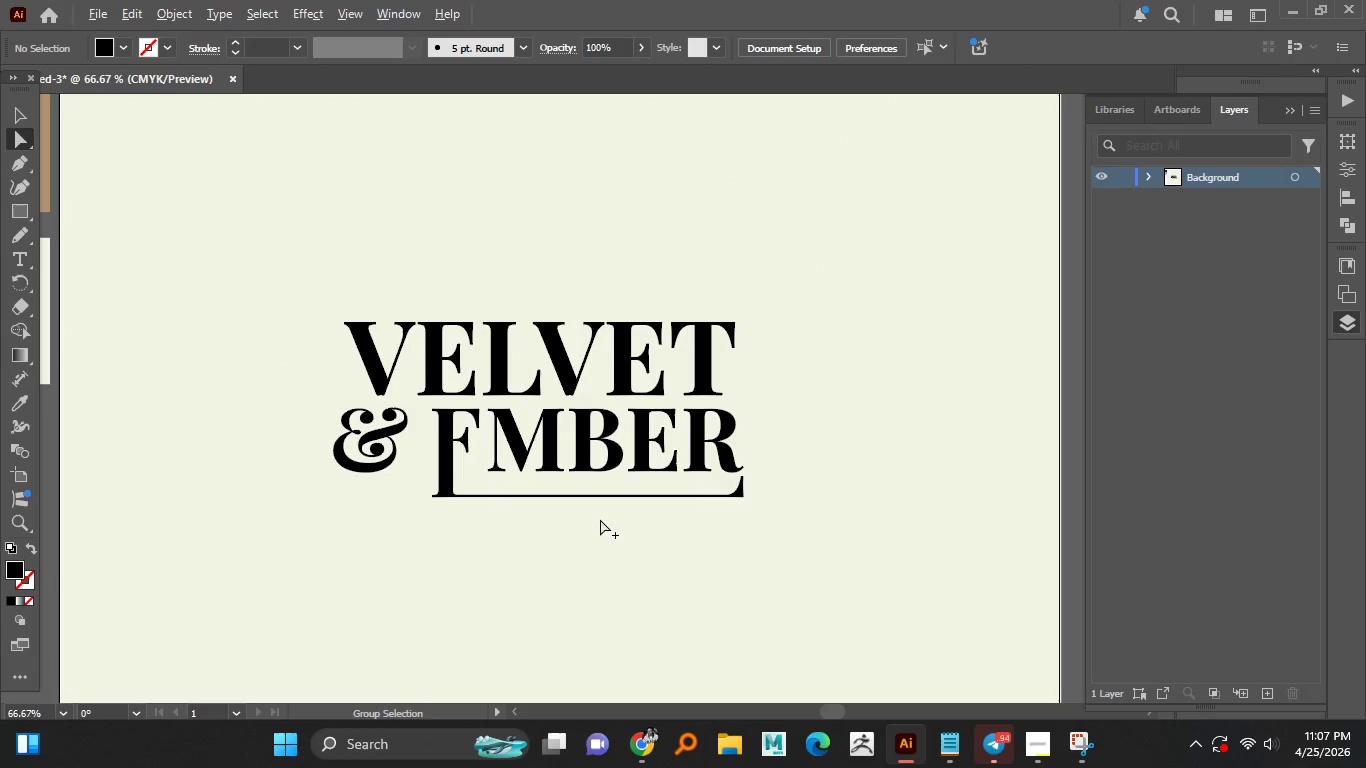 
hold_key(key=AltLeft, duration=1.5)
scroll: coordinate [542, 521], scroll_direction: up, amount: 1.0
 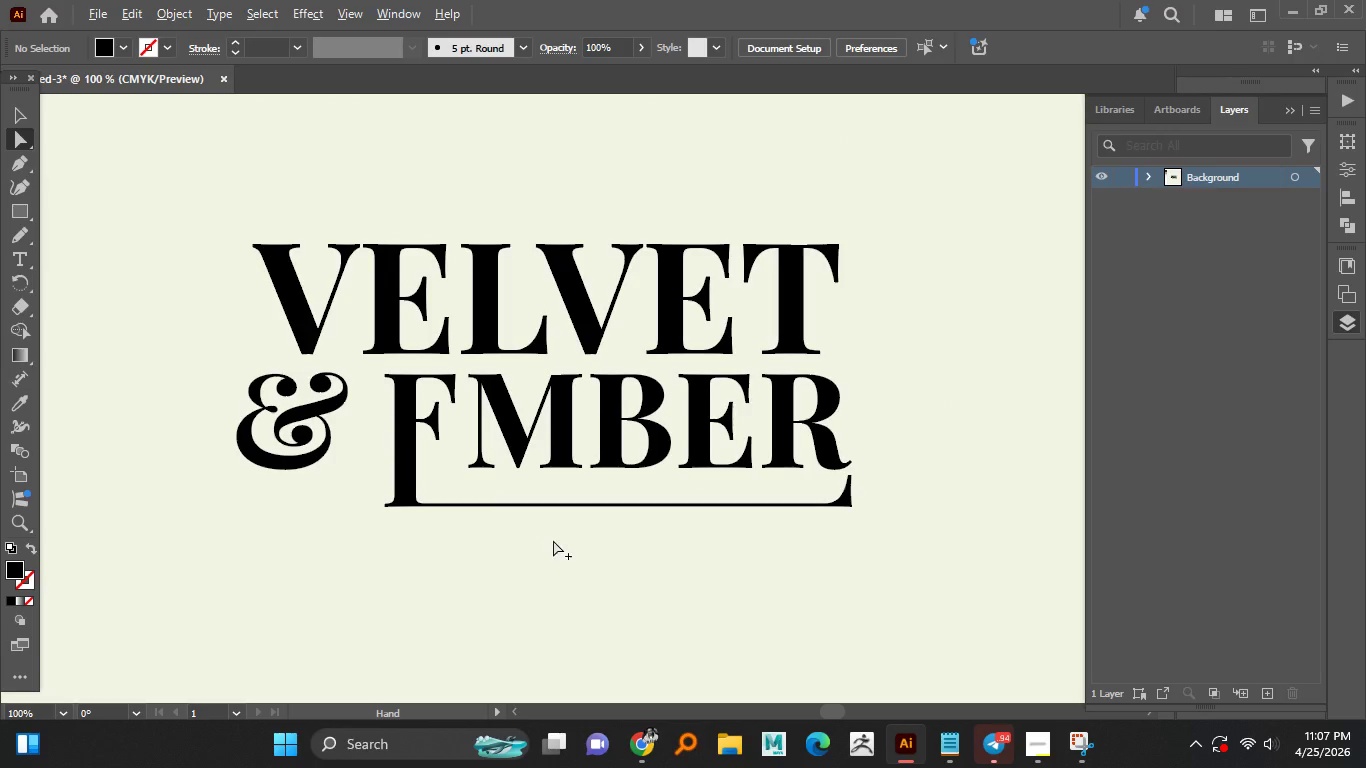 
hold_key(key=AltLeft, duration=0.81)
 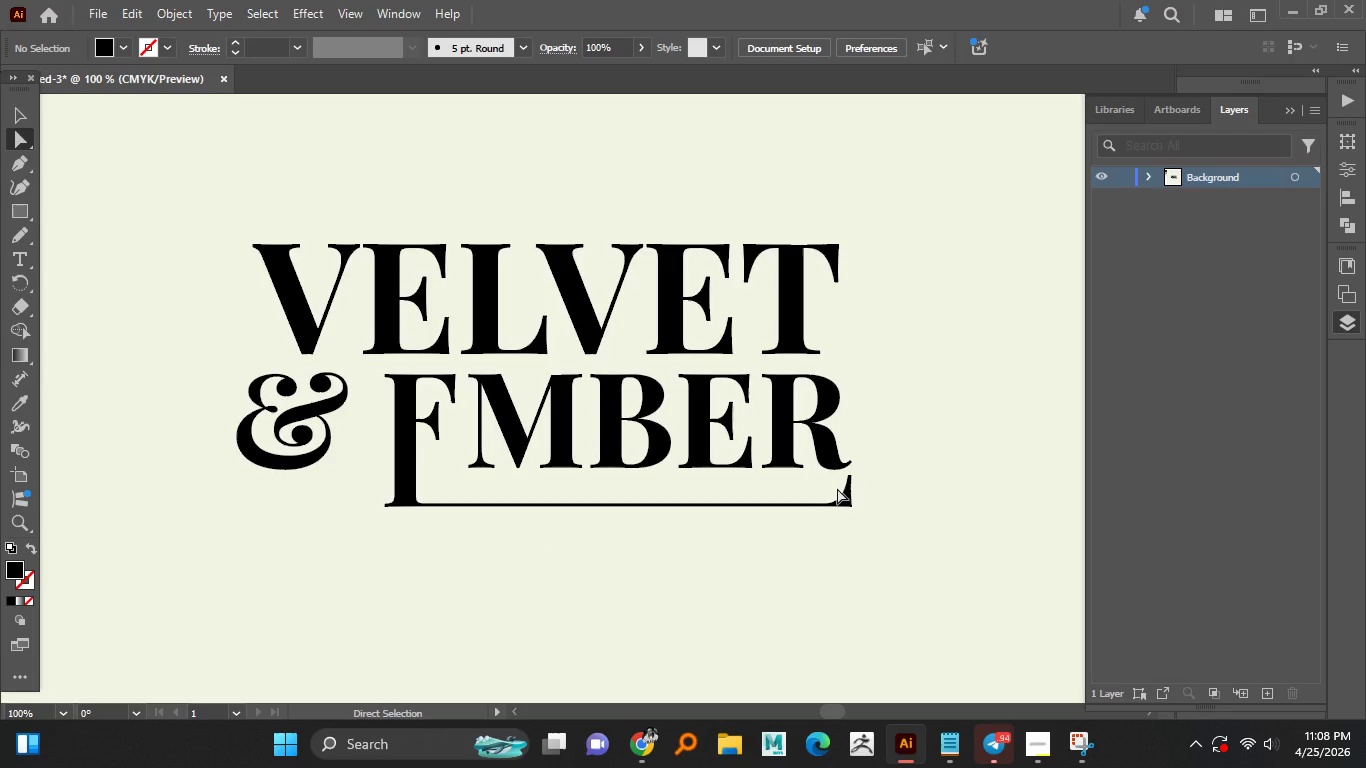 
left_click_drag(start_coordinate=[876, 474], to_coordinate=[305, 554])
 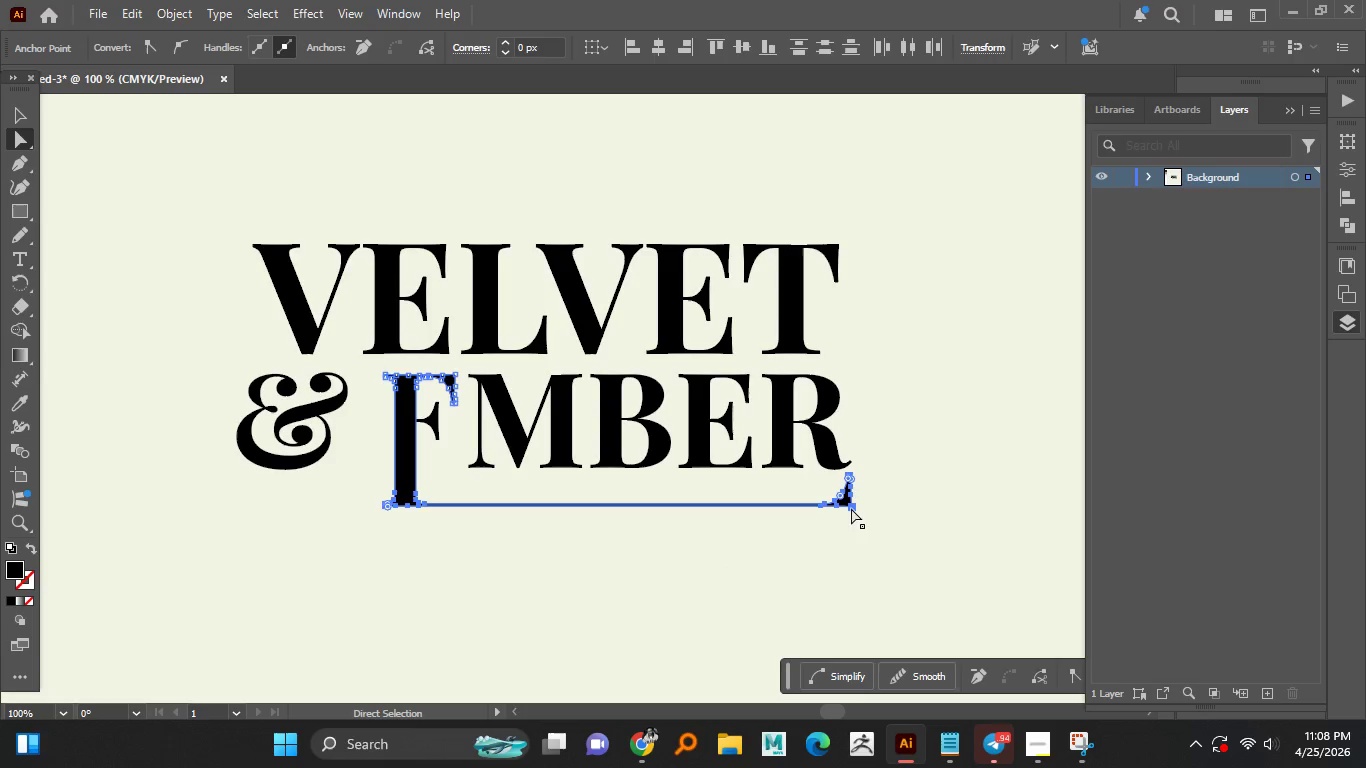 
left_click_drag(start_coordinate=[854, 510], to_coordinate=[848, 502])
 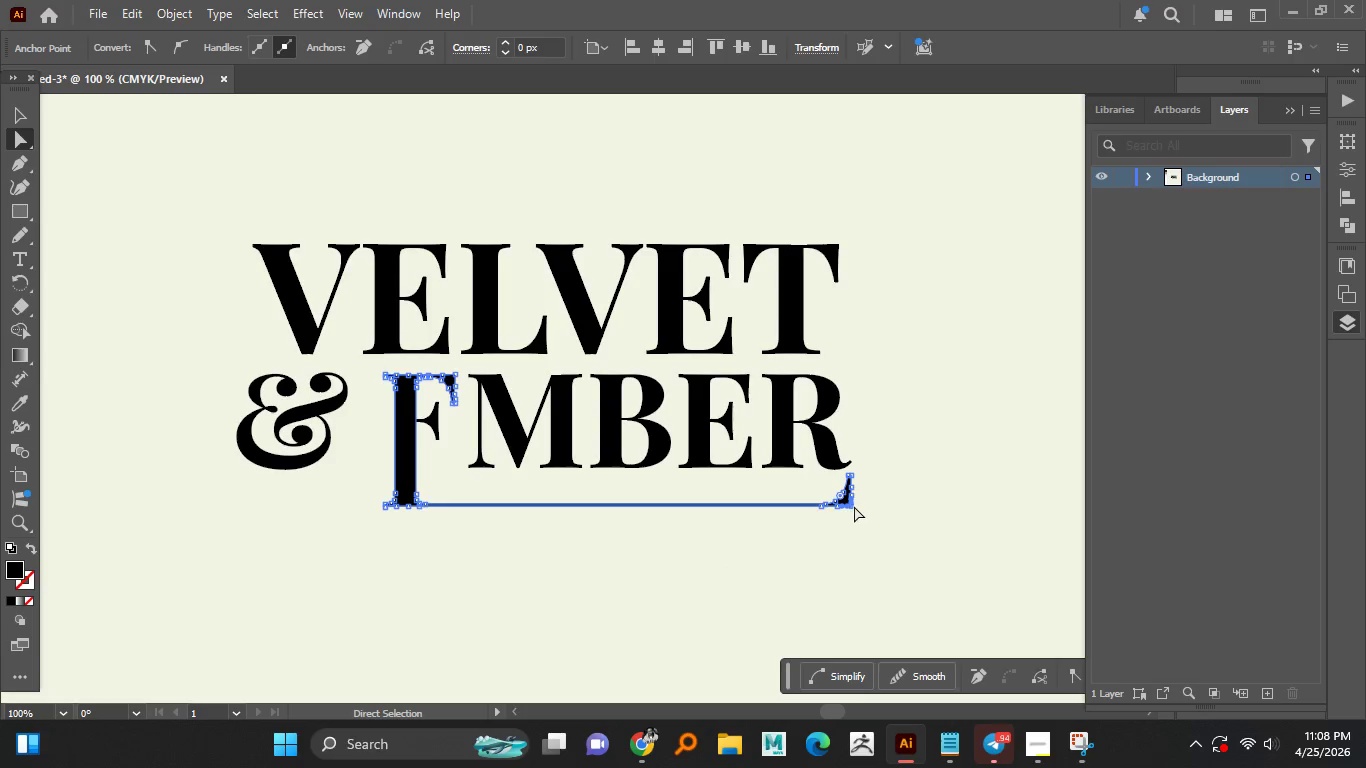 
left_click_drag(start_coordinate=[851, 506], to_coordinate=[851, 483])
 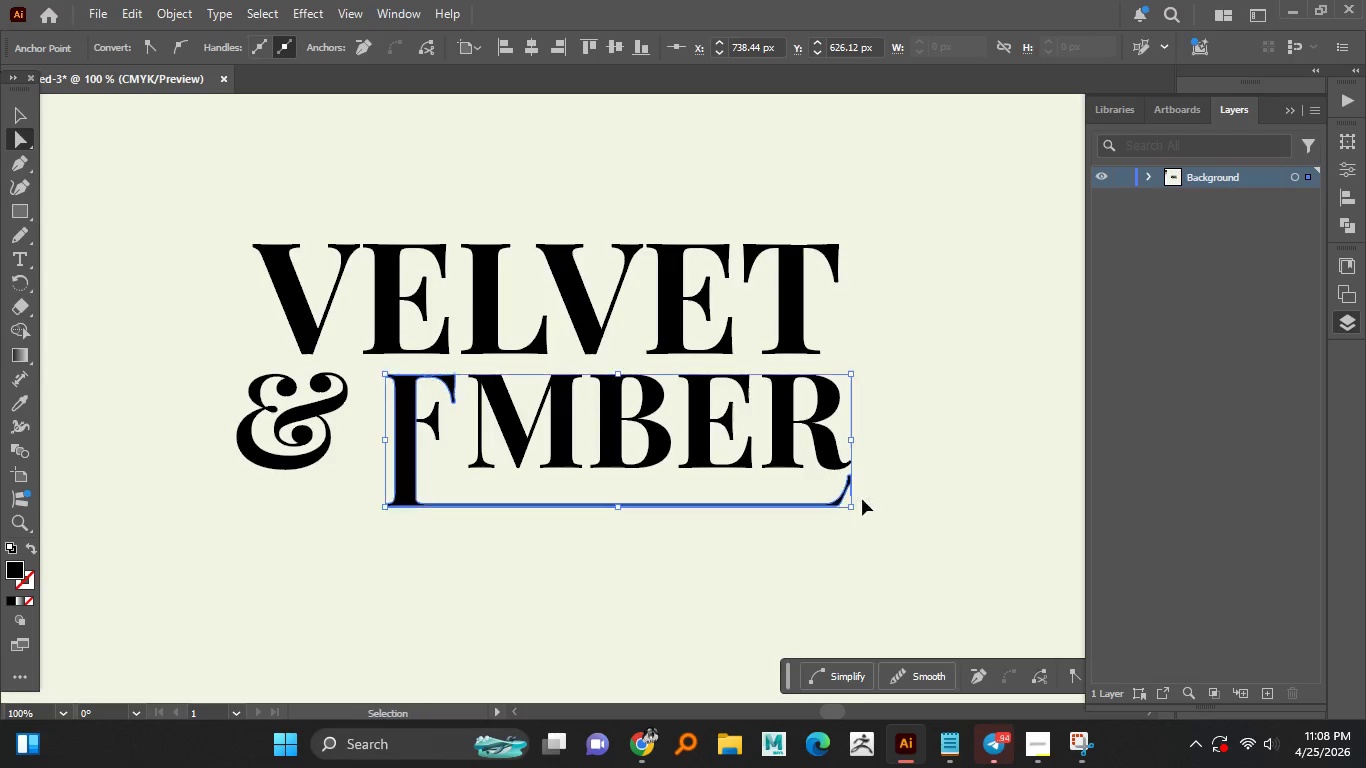 
key(Control+Z)
 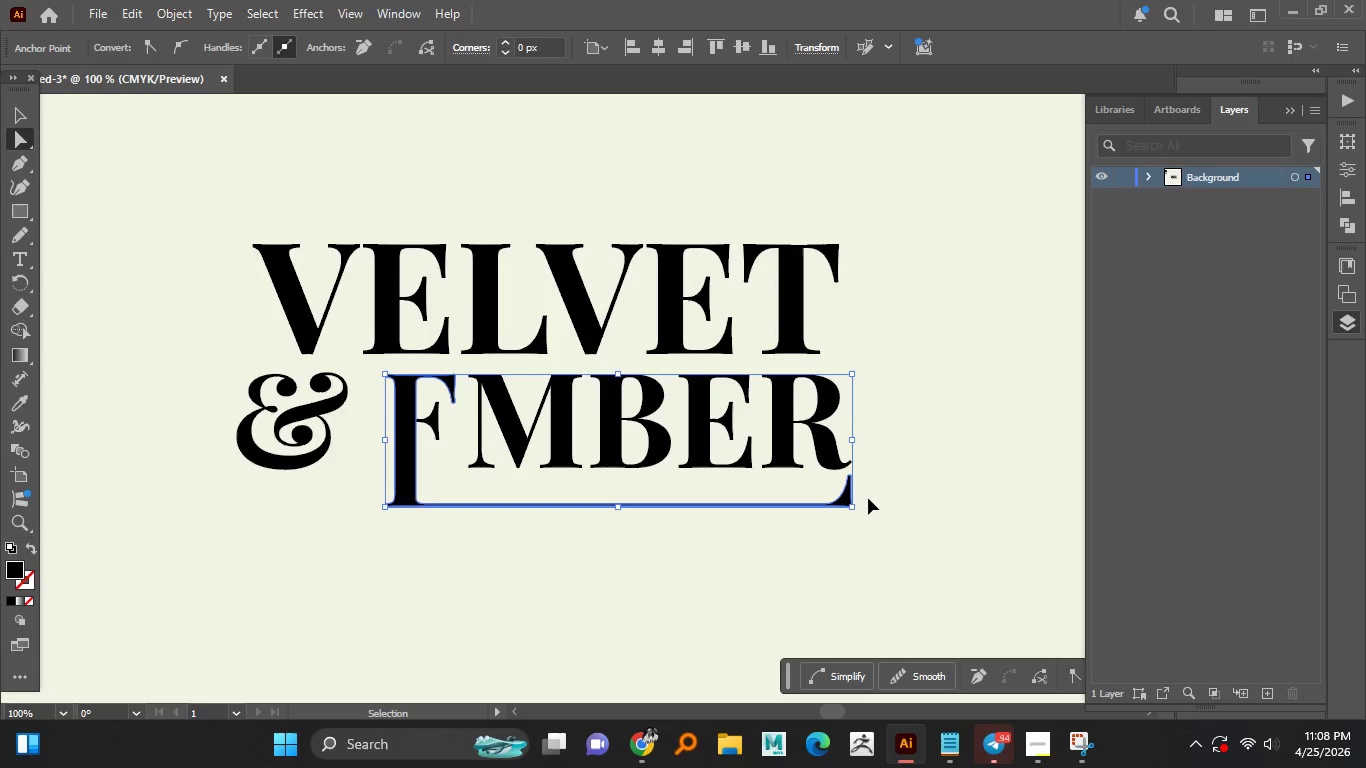 
key(Control+Z)
 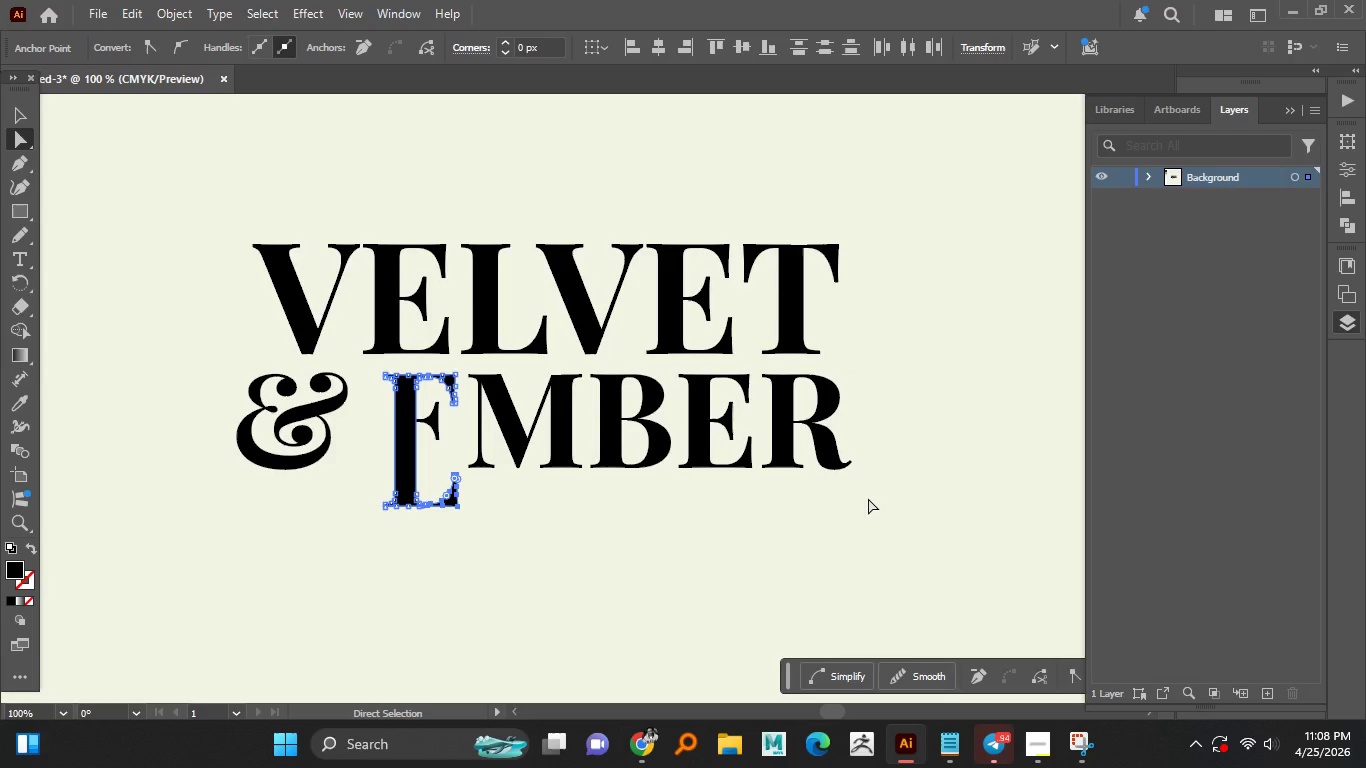 
key(Control+Shift+Z)
 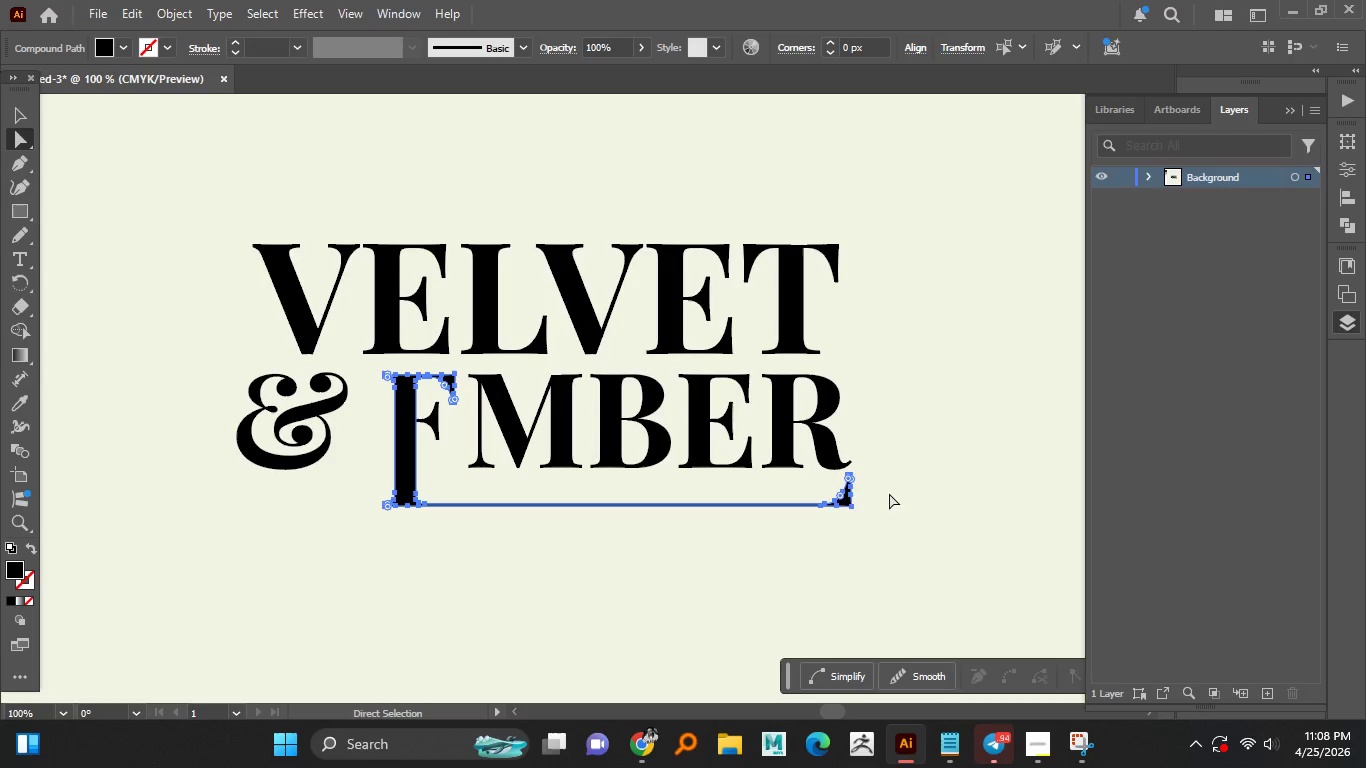 
left_click([898, 491])
 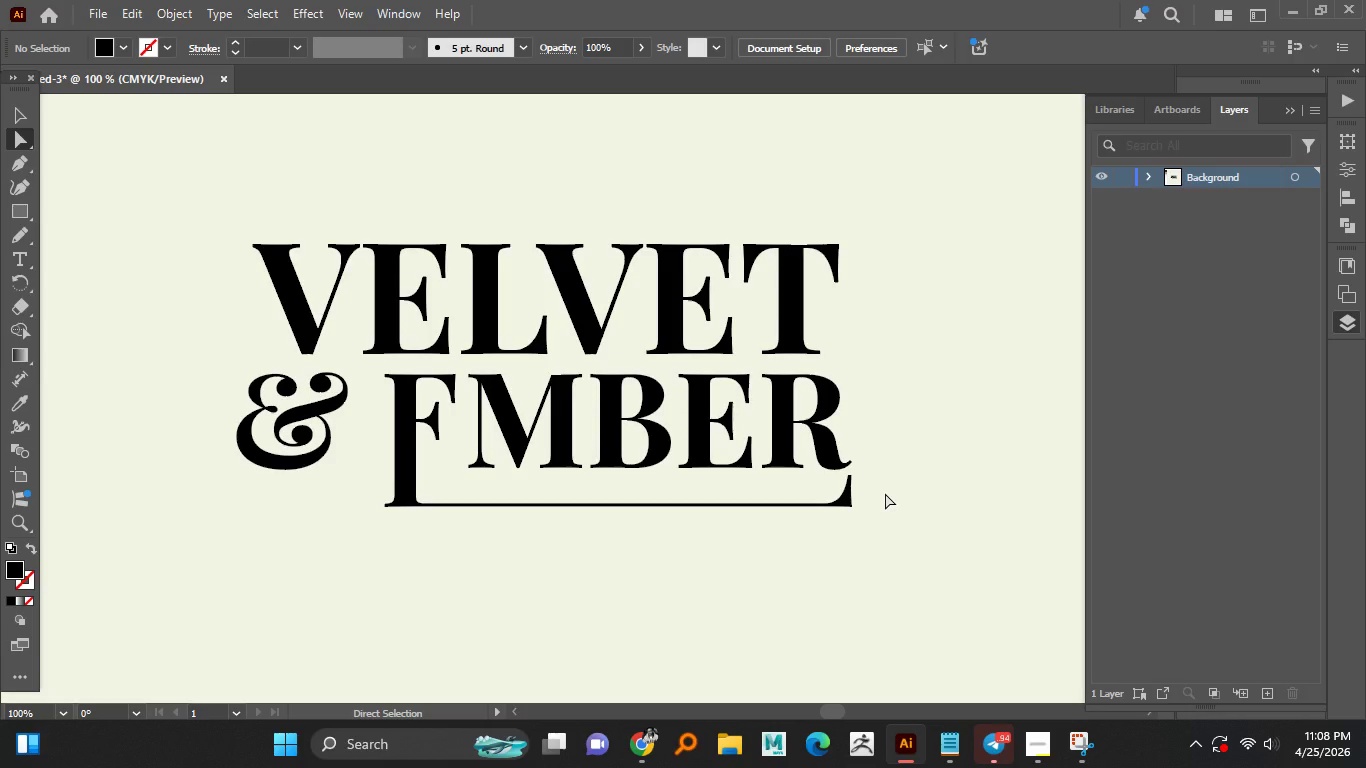 
hold_key(key=AltLeft, duration=1.5)
scroll: coordinate [883, 493], scroll_direction: down, amount: 2.0
 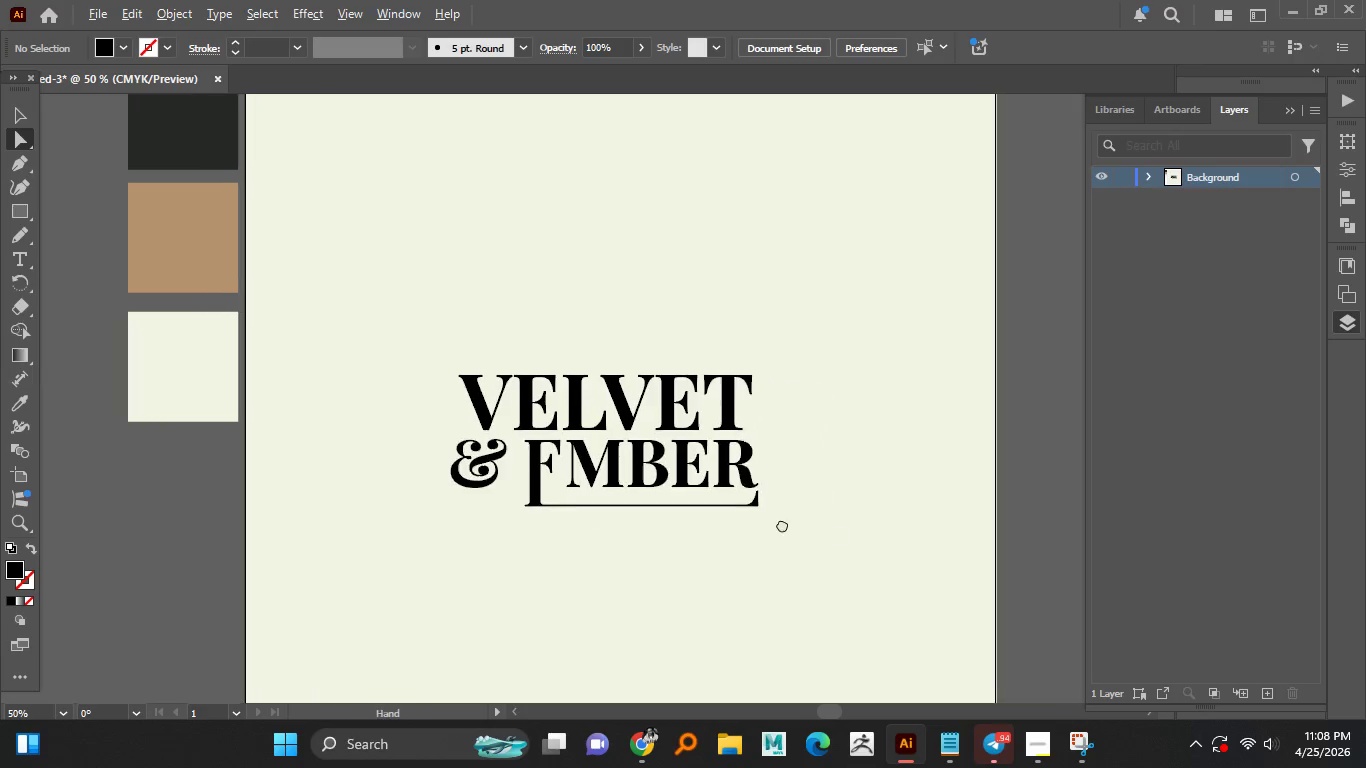 
hold_key(key=AltLeft, duration=1.5)
 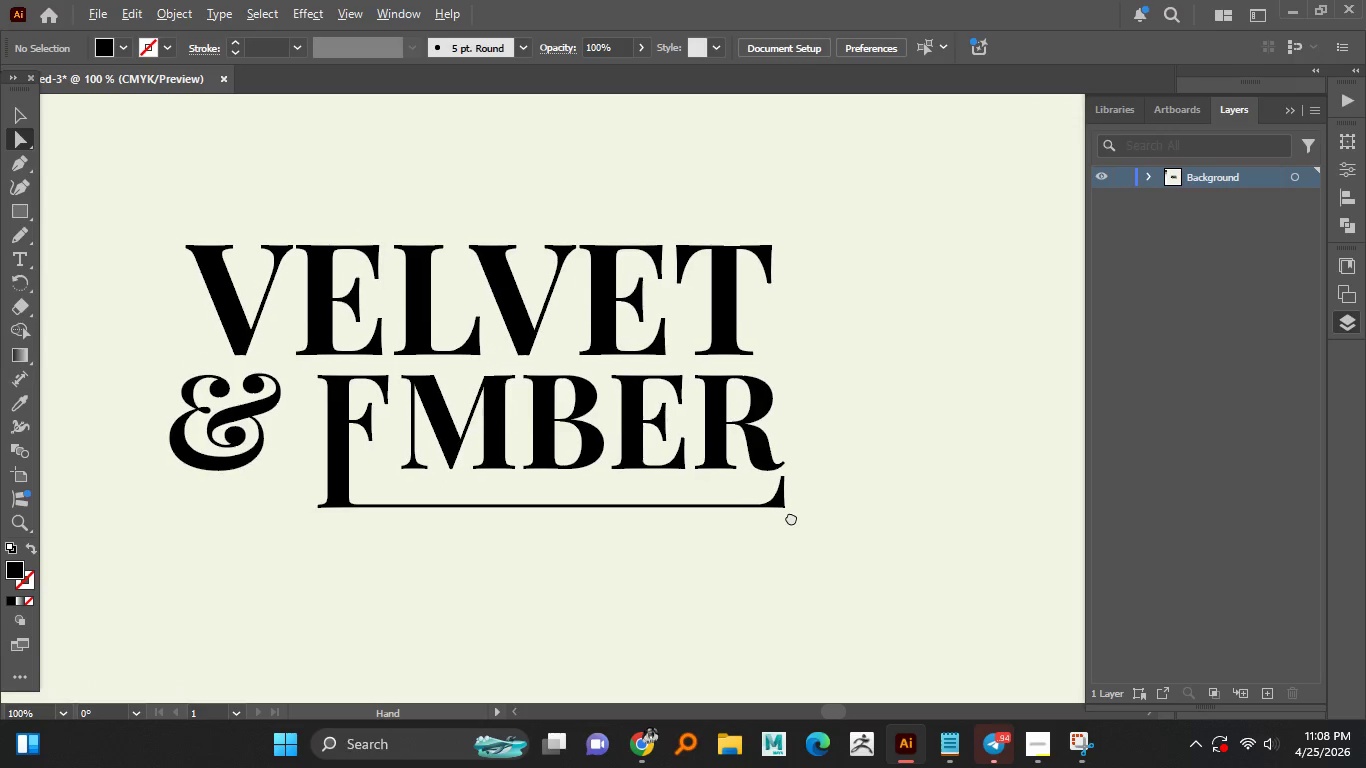 
scroll: coordinate [782, 524], scroll_direction: up, amount: 1.0
 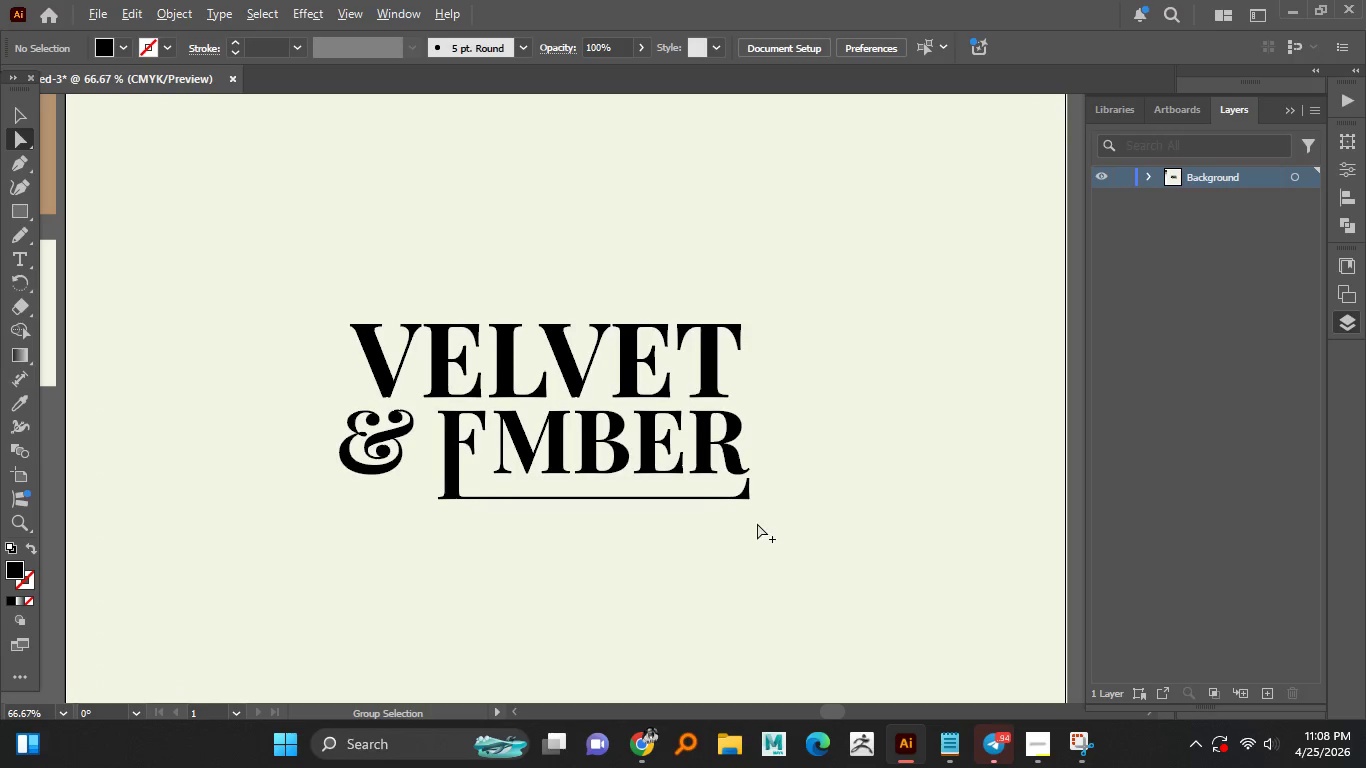 
hold_key(key=AltLeft, duration=1.5)
 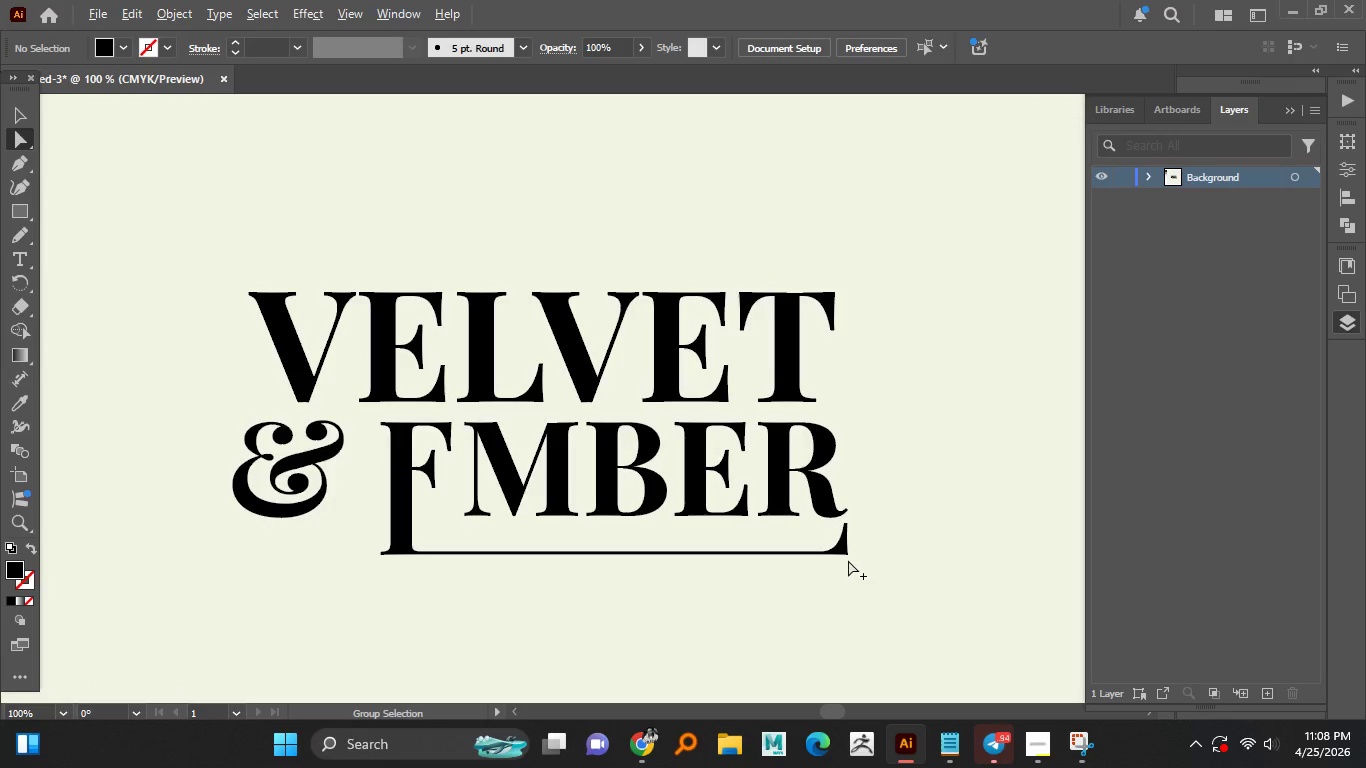 
scroll: coordinate [762, 486], scroll_direction: up, amount: 1.0
 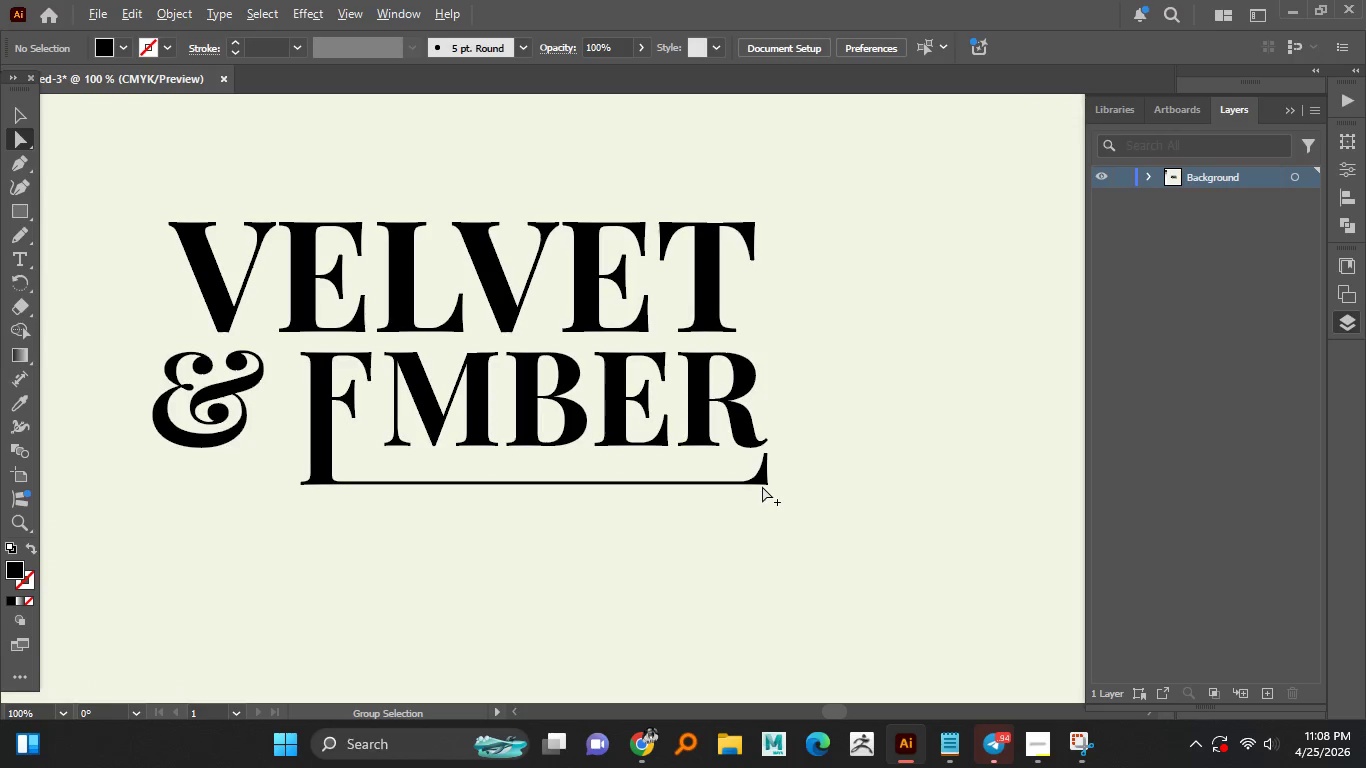 
hold_key(key=AltLeft, duration=0.78)
 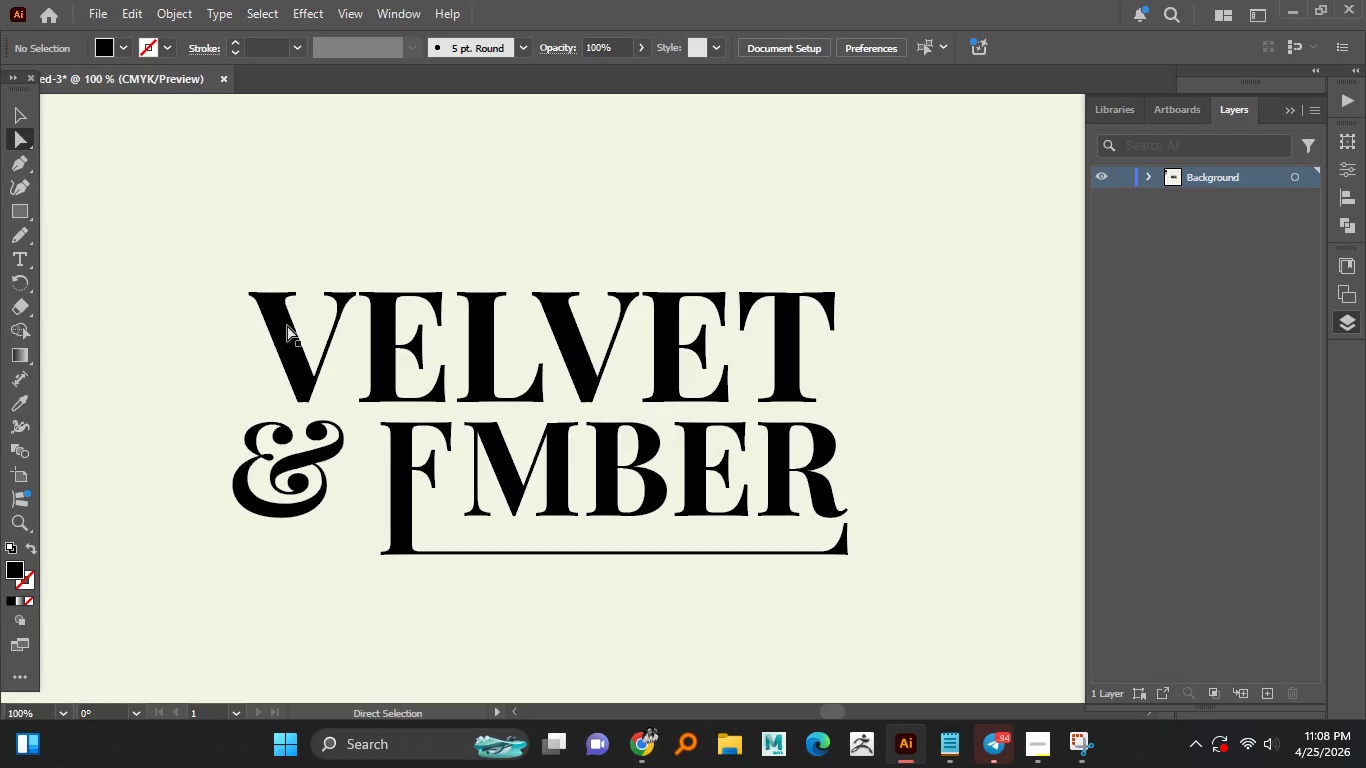 
left_click([287, 324])
 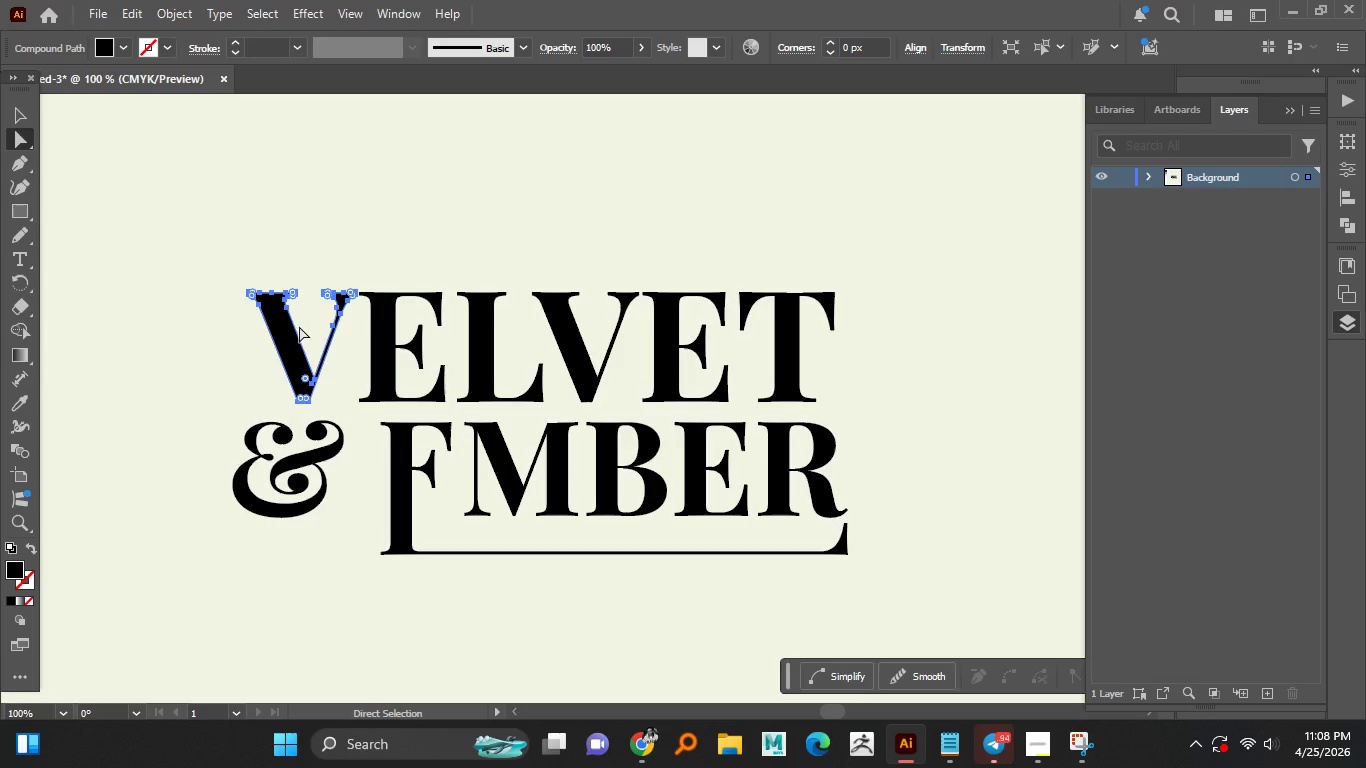 
hold_key(key=AltLeft, duration=1.5)
scroll: coordinate [335, 327], scroll_direction: up, amount: 2.0
 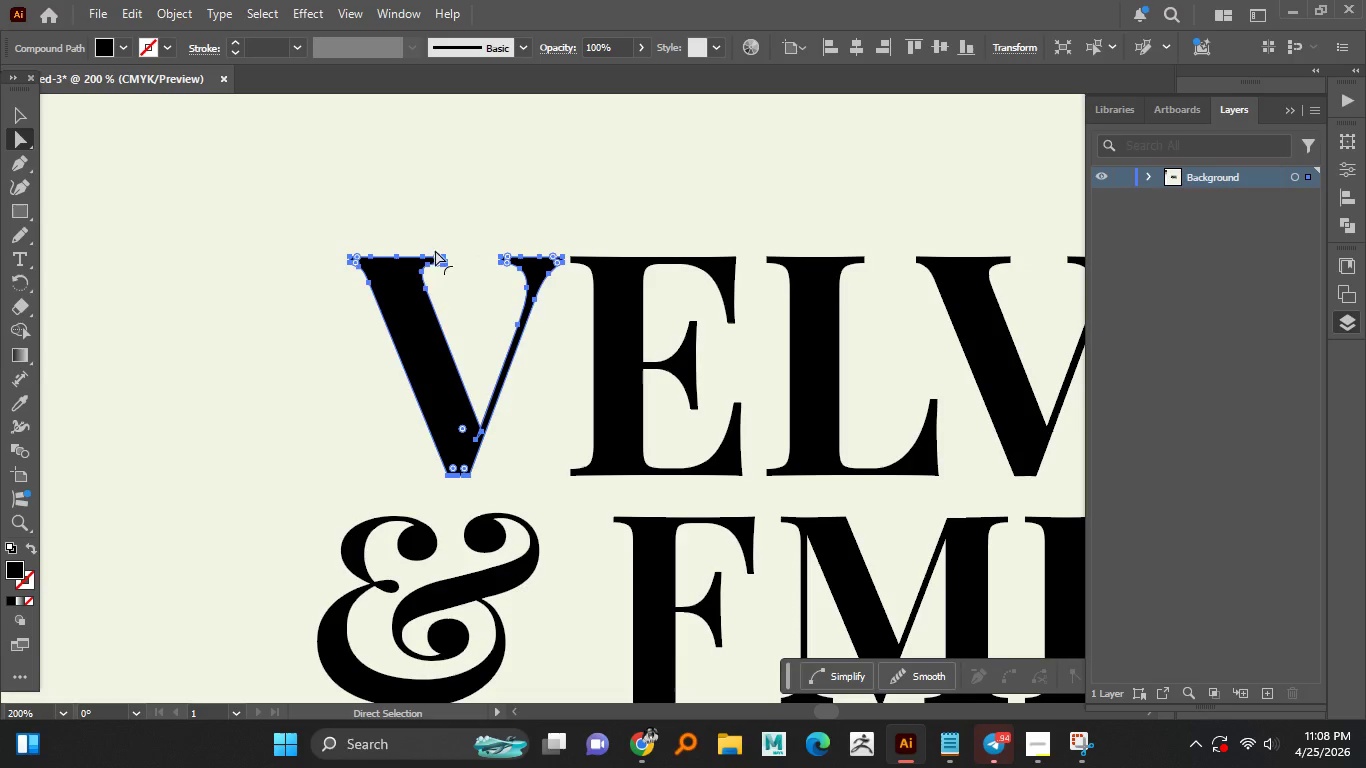 
left_click_drag(start_coordinate=[435, 239], to_coordinate=[464, 281])
 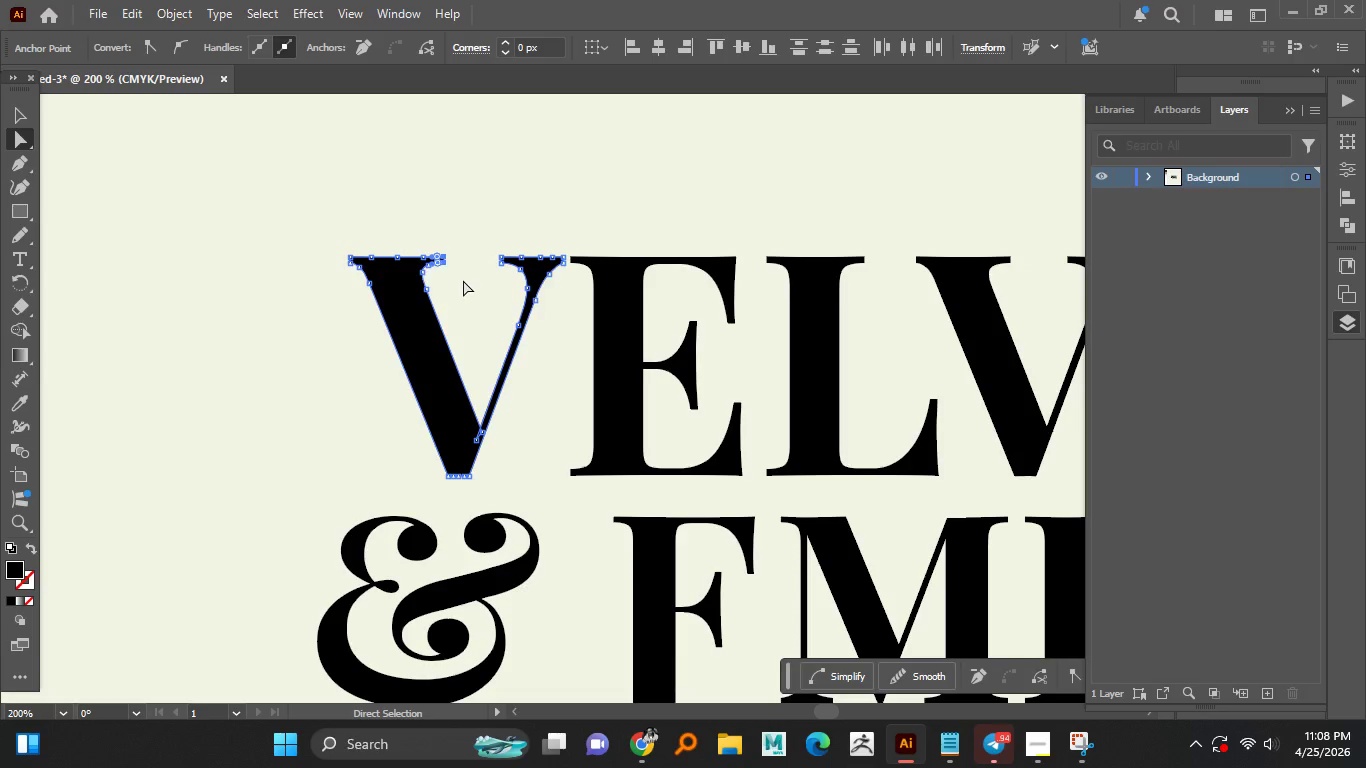 
key(Delete)
 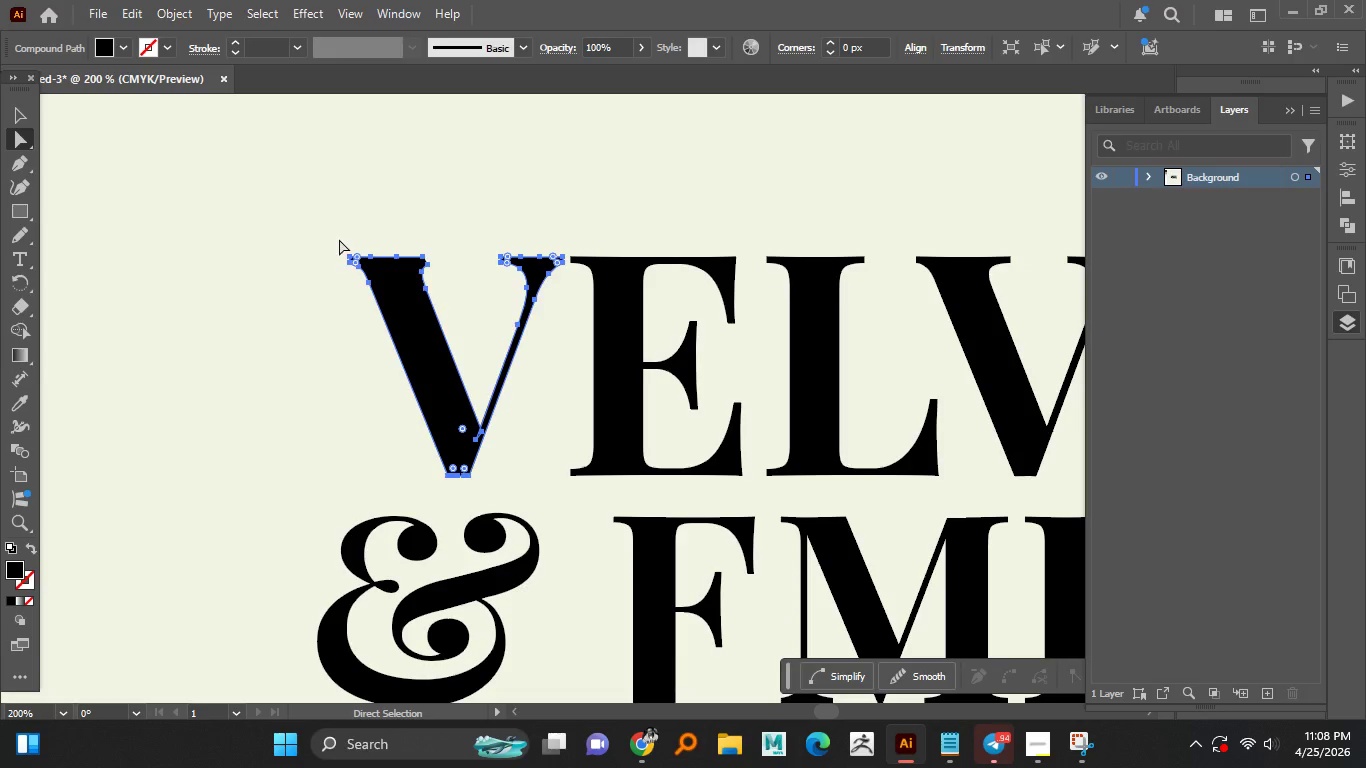 
scroll: coordinate [345, 258], scroll_direction: up, amount: 2.0
 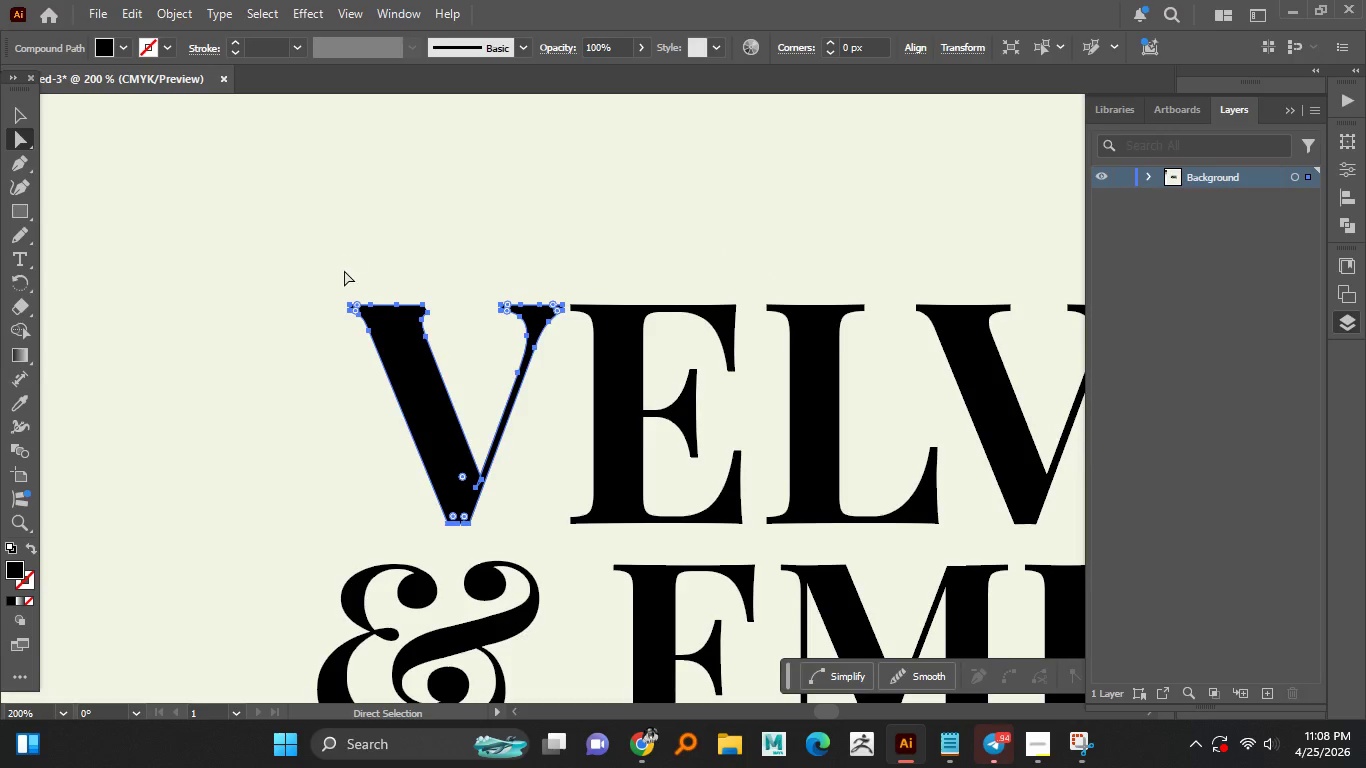 
hold_key(key=AltLeft, duration=0.59)
 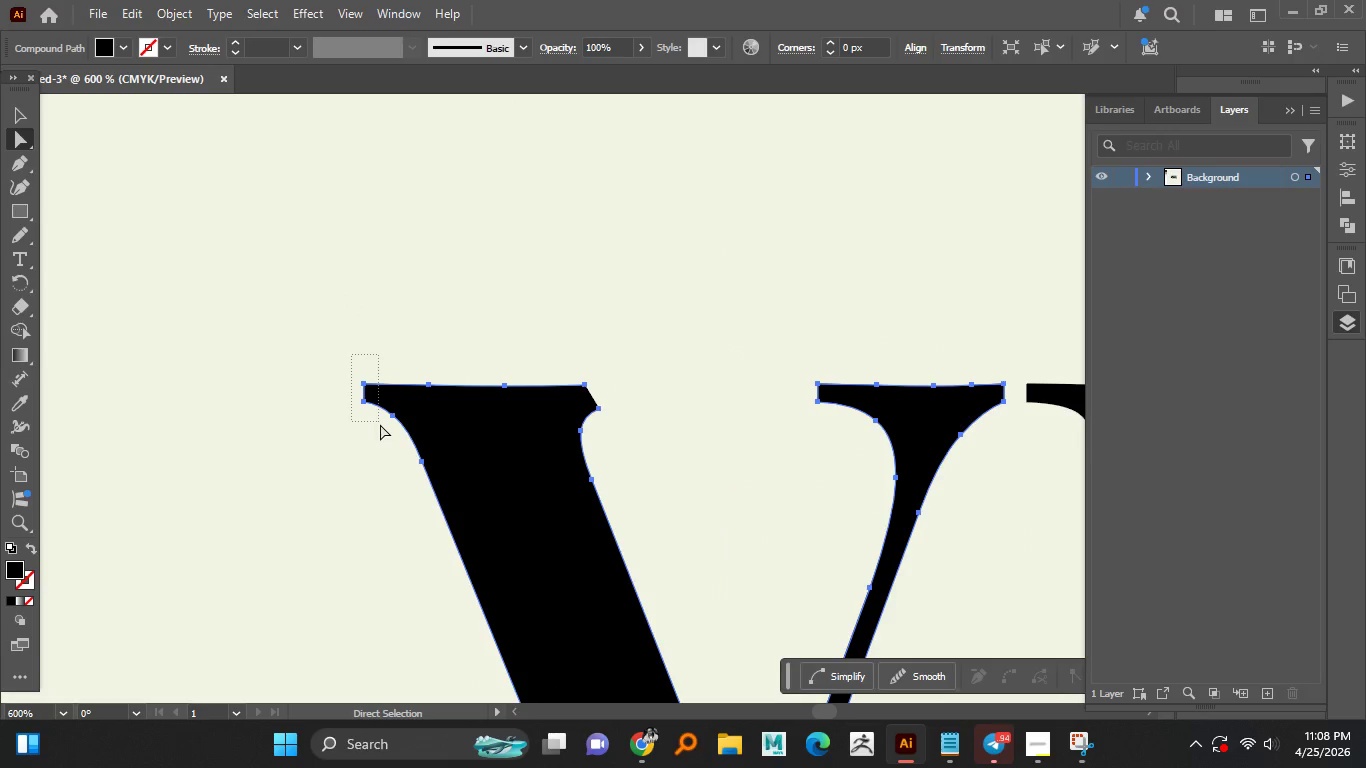 
hold_key(key=AltLeft, duration=8.64)
 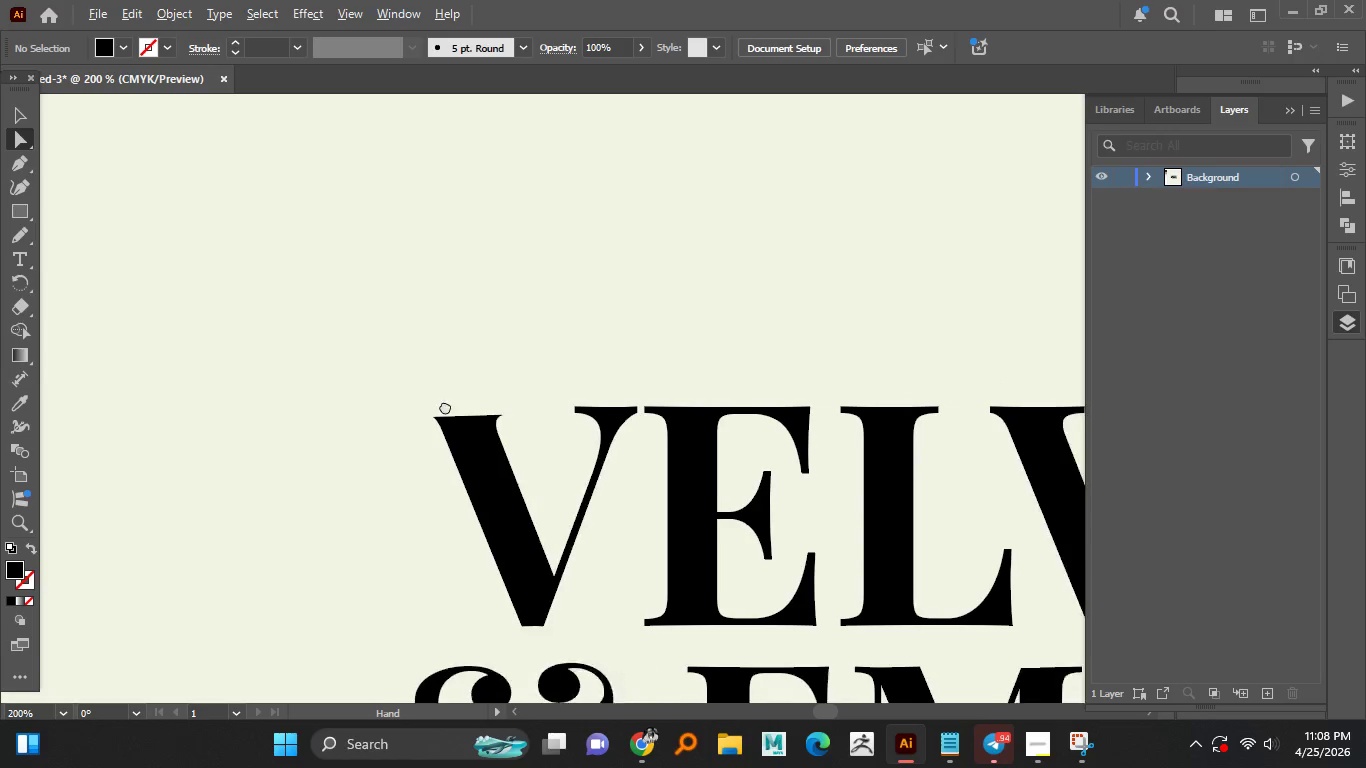 
scroll: coordinate [344, 271], scroll_direction: up, amount: 3.0
 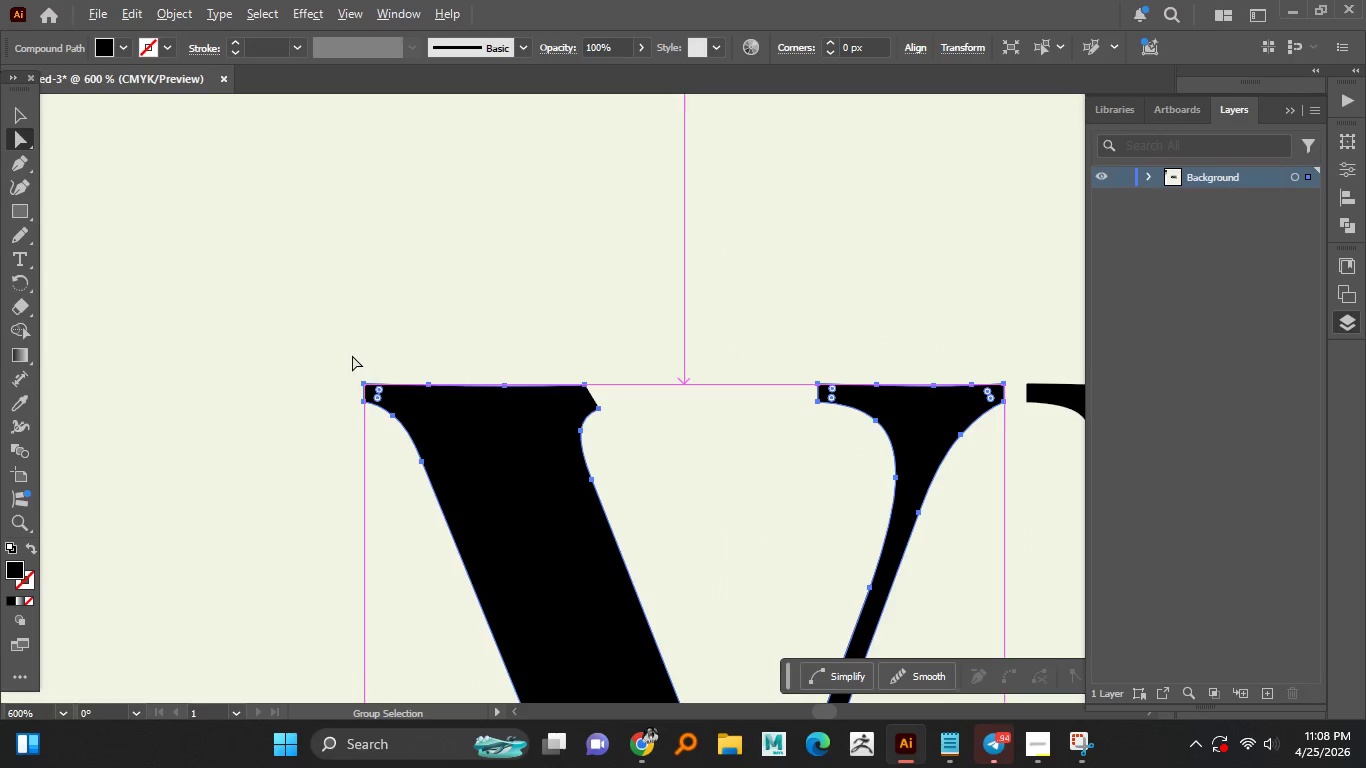 
left_click_drag(start_coordinate=[353, 356], to_coordinate=[380, 426])
 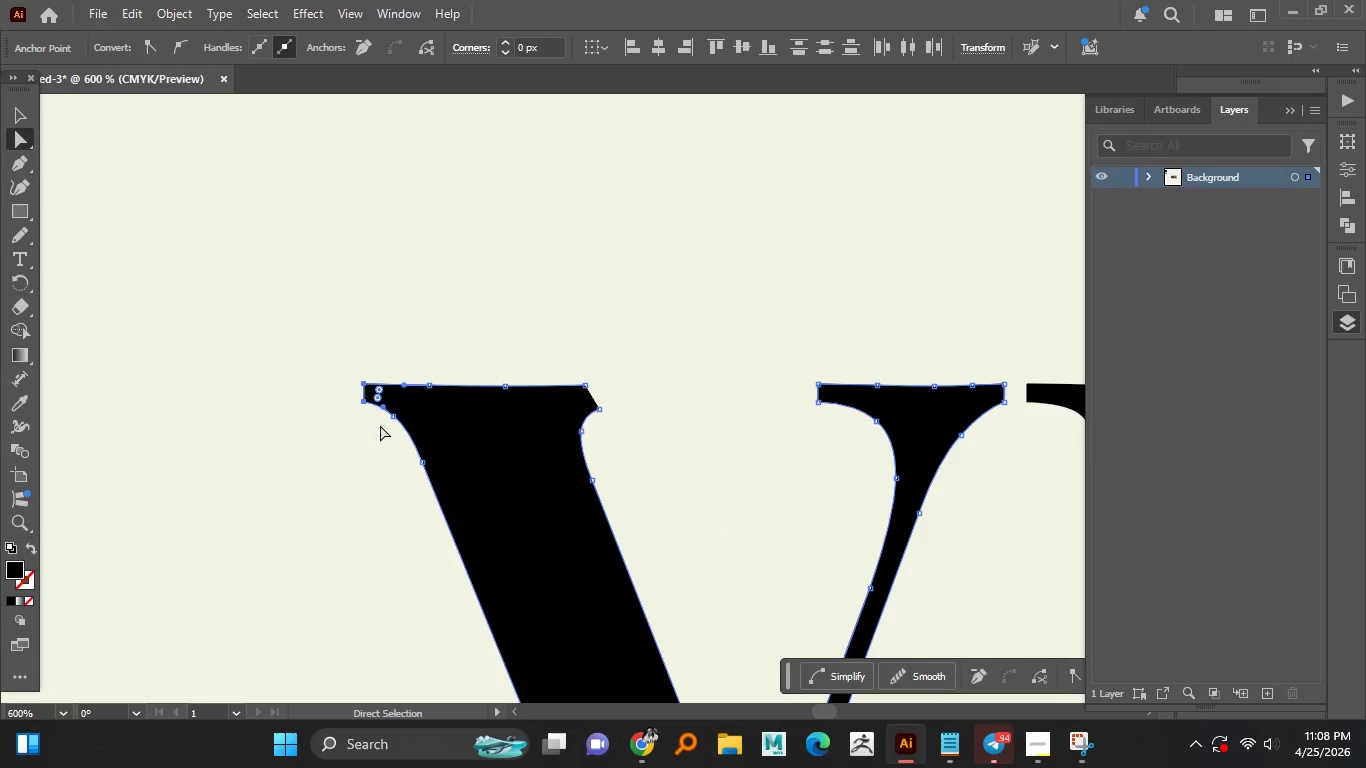 
key(Delete)
 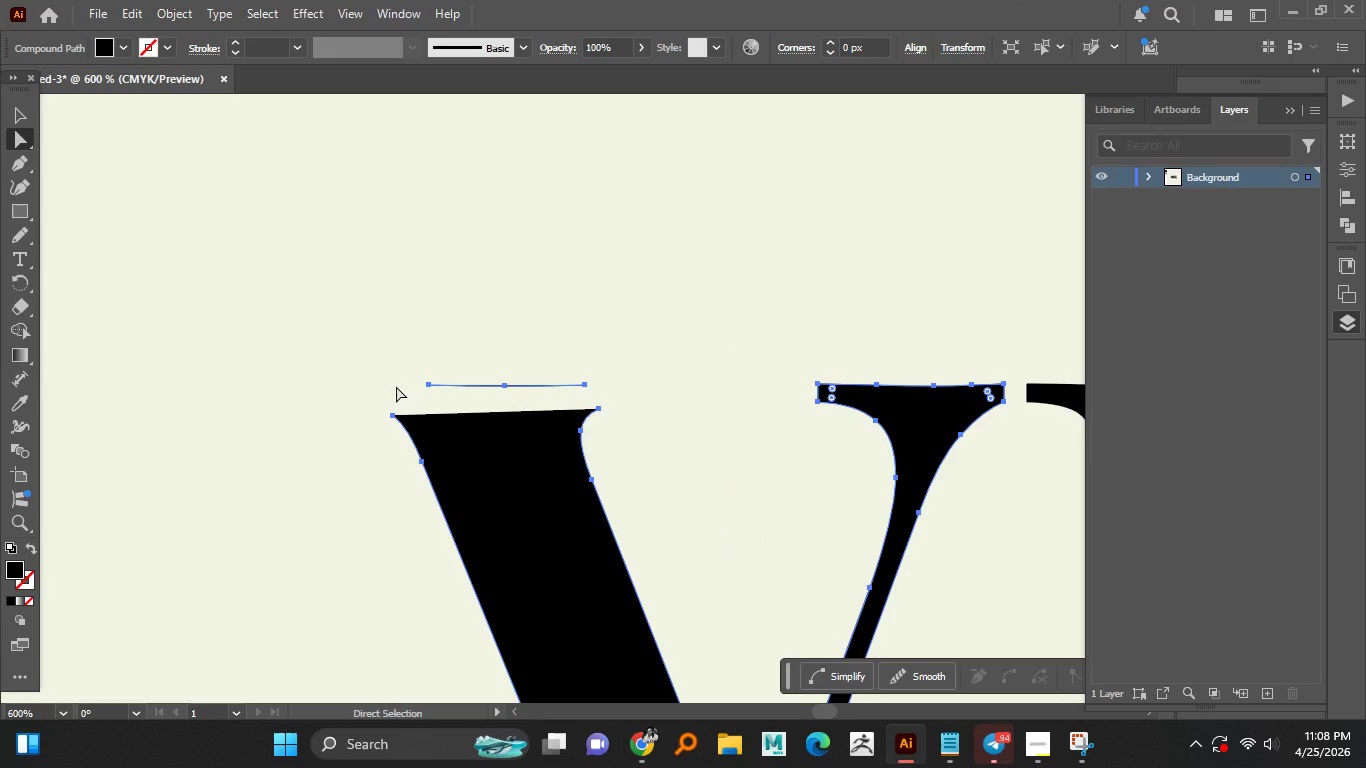 
key(Delete)
 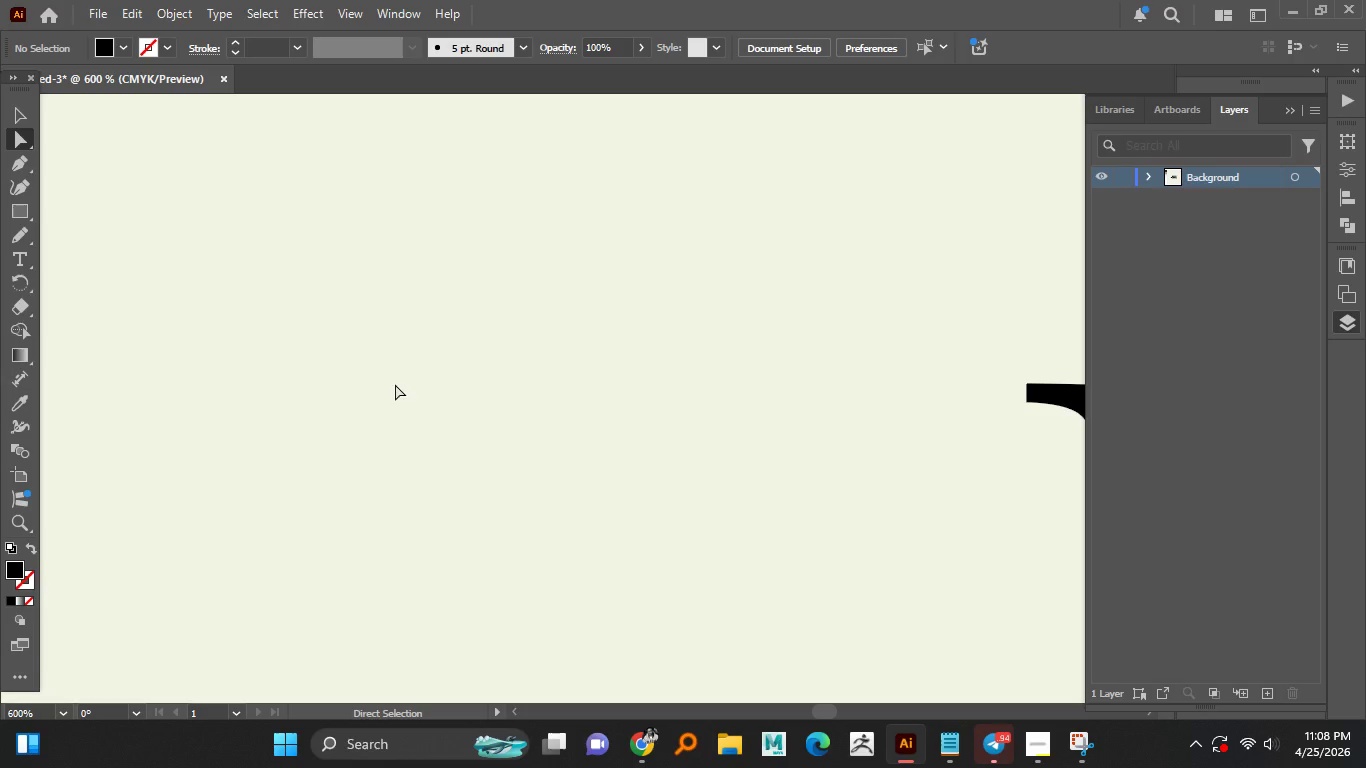 
key(Control+Z)
 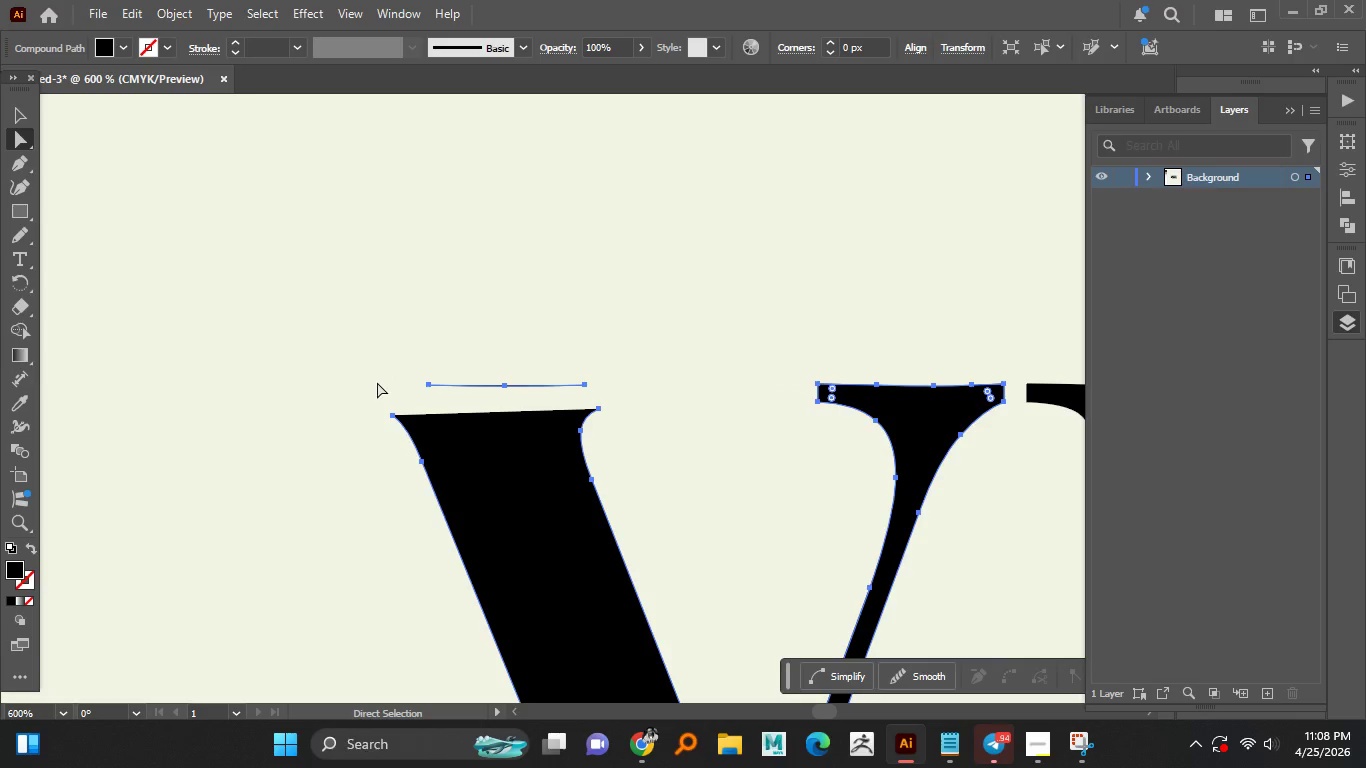 
left_click([387, 377])
 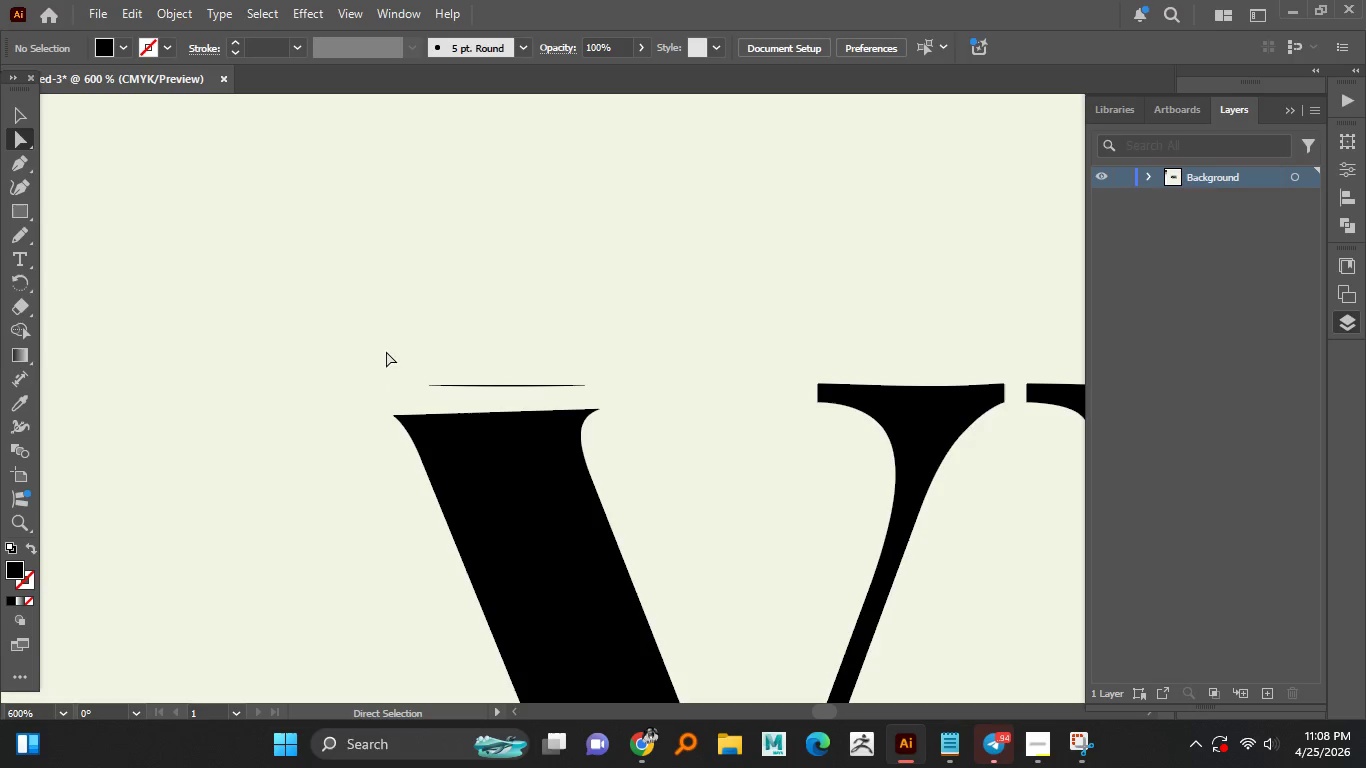 
left_click_drag(start_coordinate=[386, 351], to_coordinate=[634, 389])
 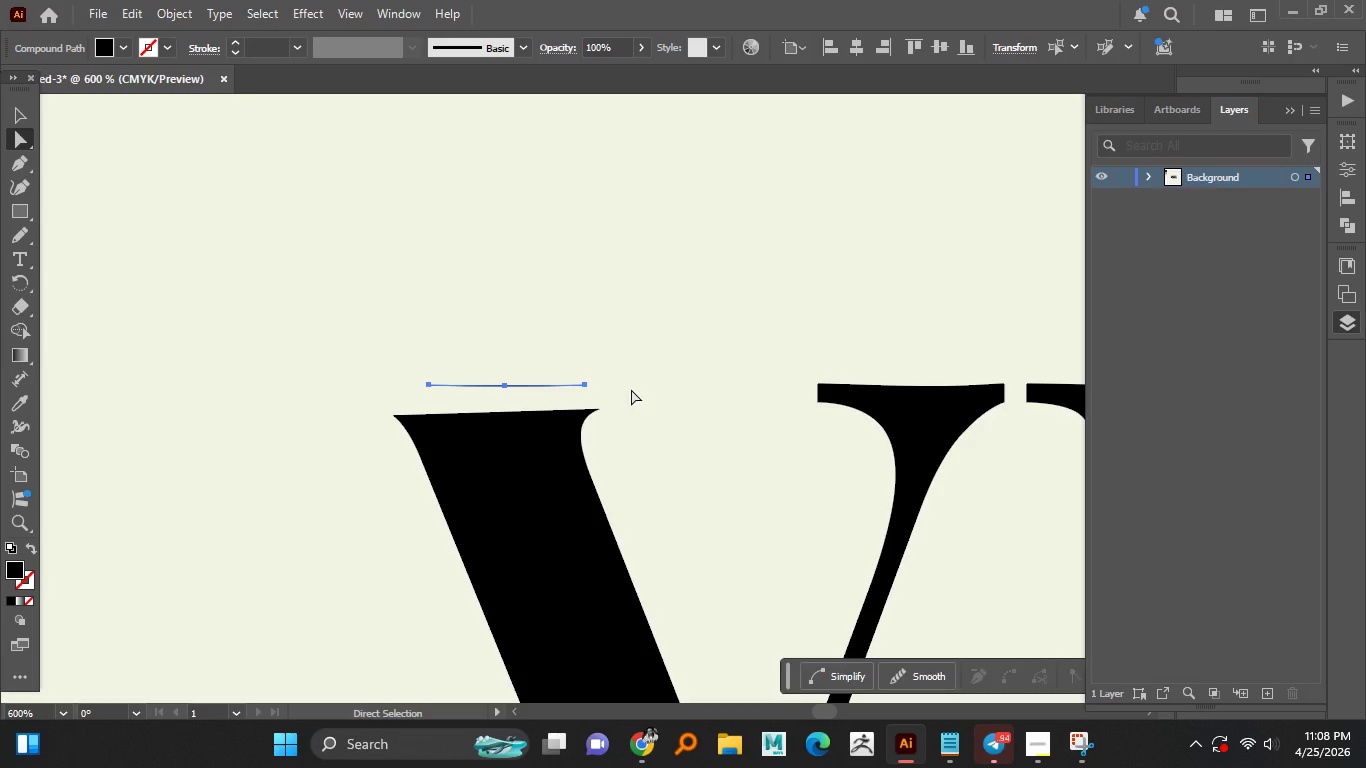 
key(Delete)
 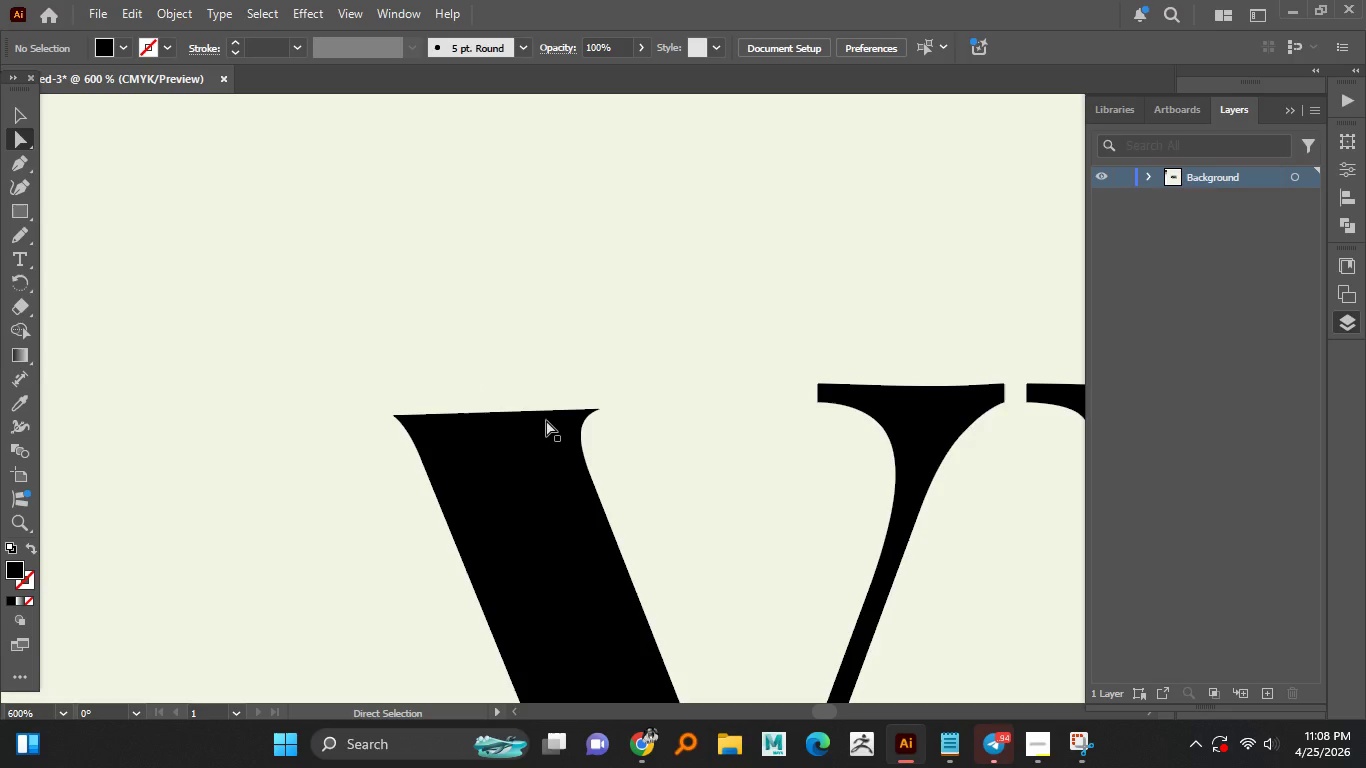 
hold_key(key=AltLeft, duration=0.81)
scroll: coordinate [537, 422], scroll_direction: down, amount: 3.0
 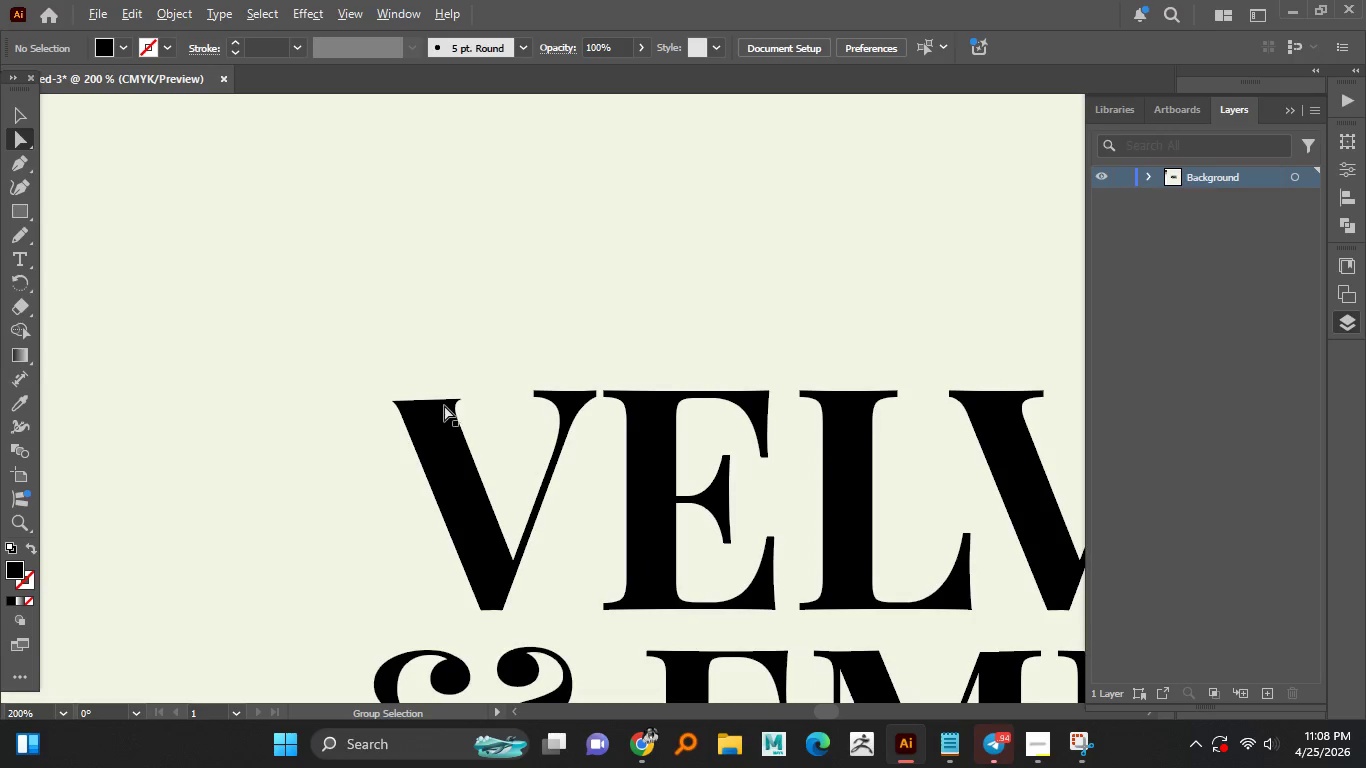 
hold_key(key=AltLeft, duration=0.44)
 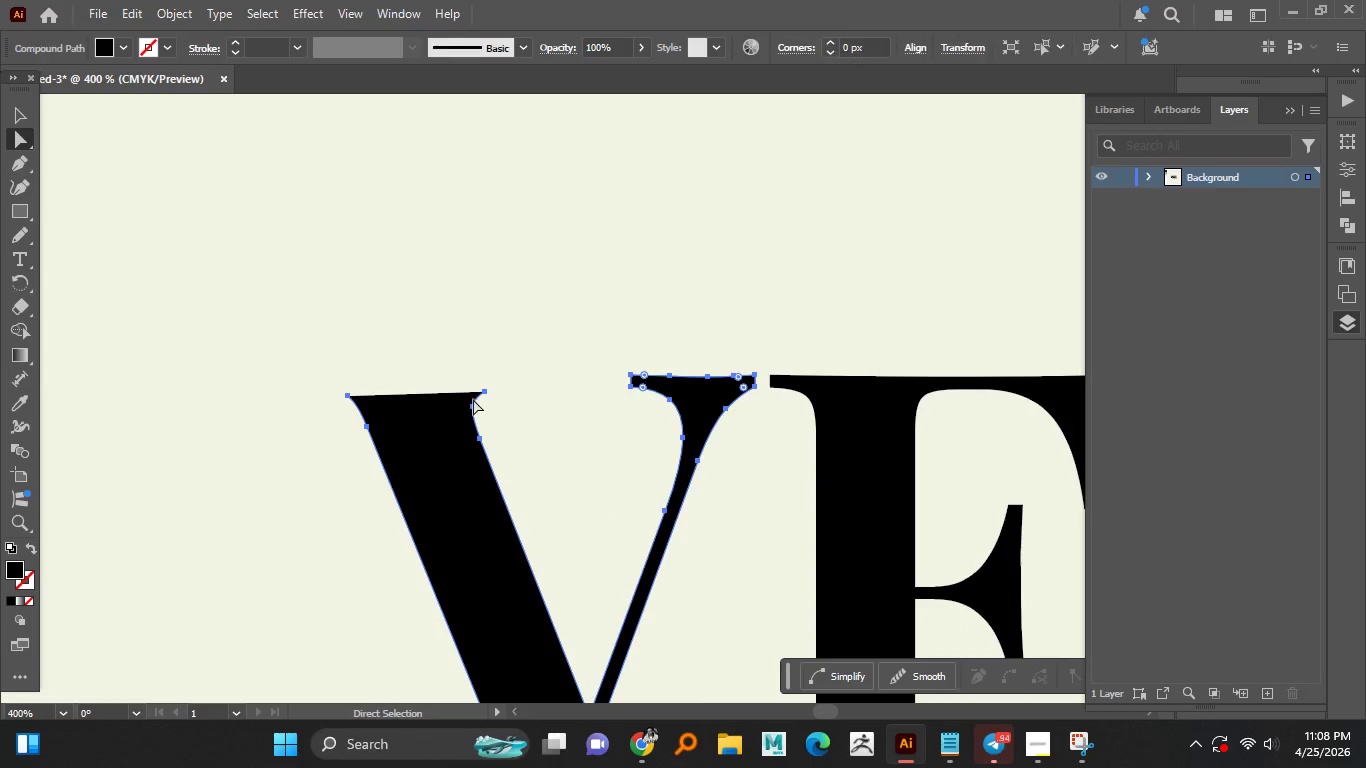 
left_click([446, 407])
 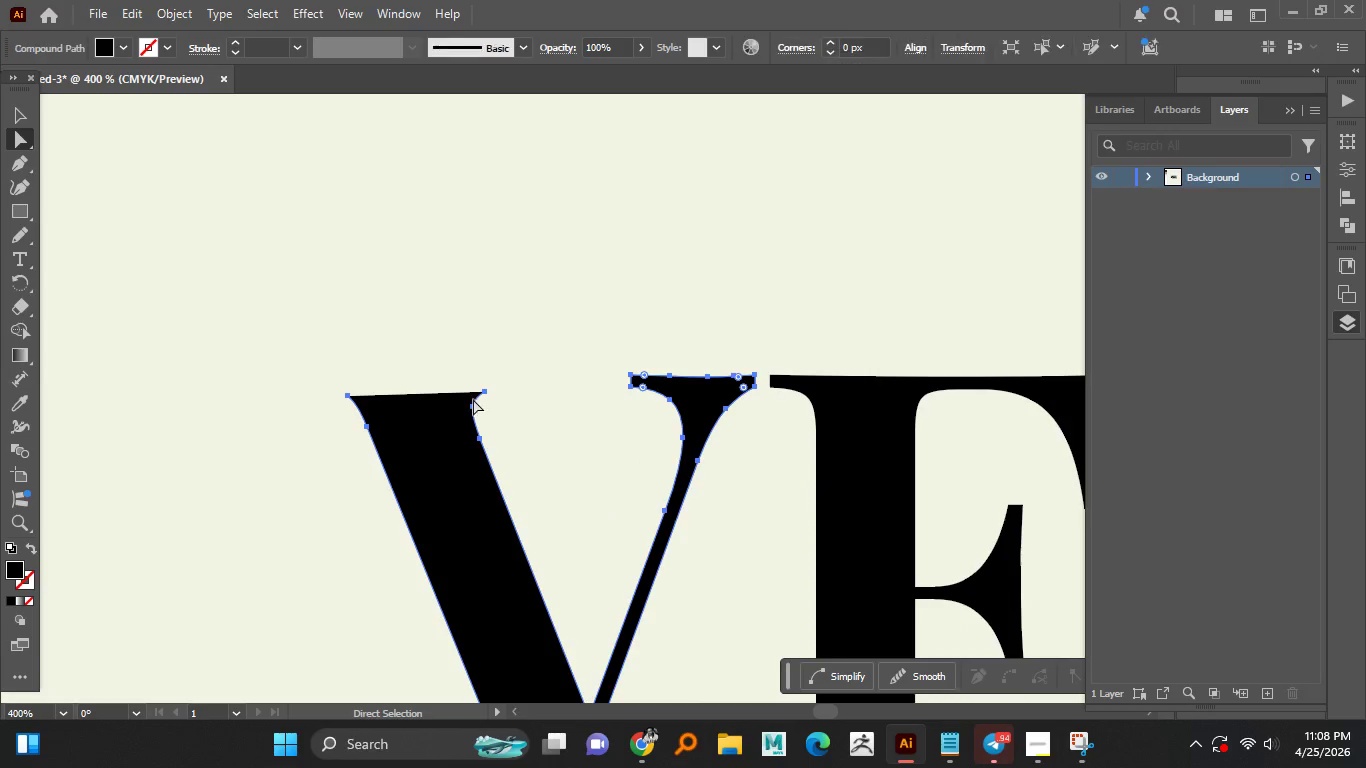 
scroll: coordinate [443, 409], scroll_direction: up, amount: 2.0
 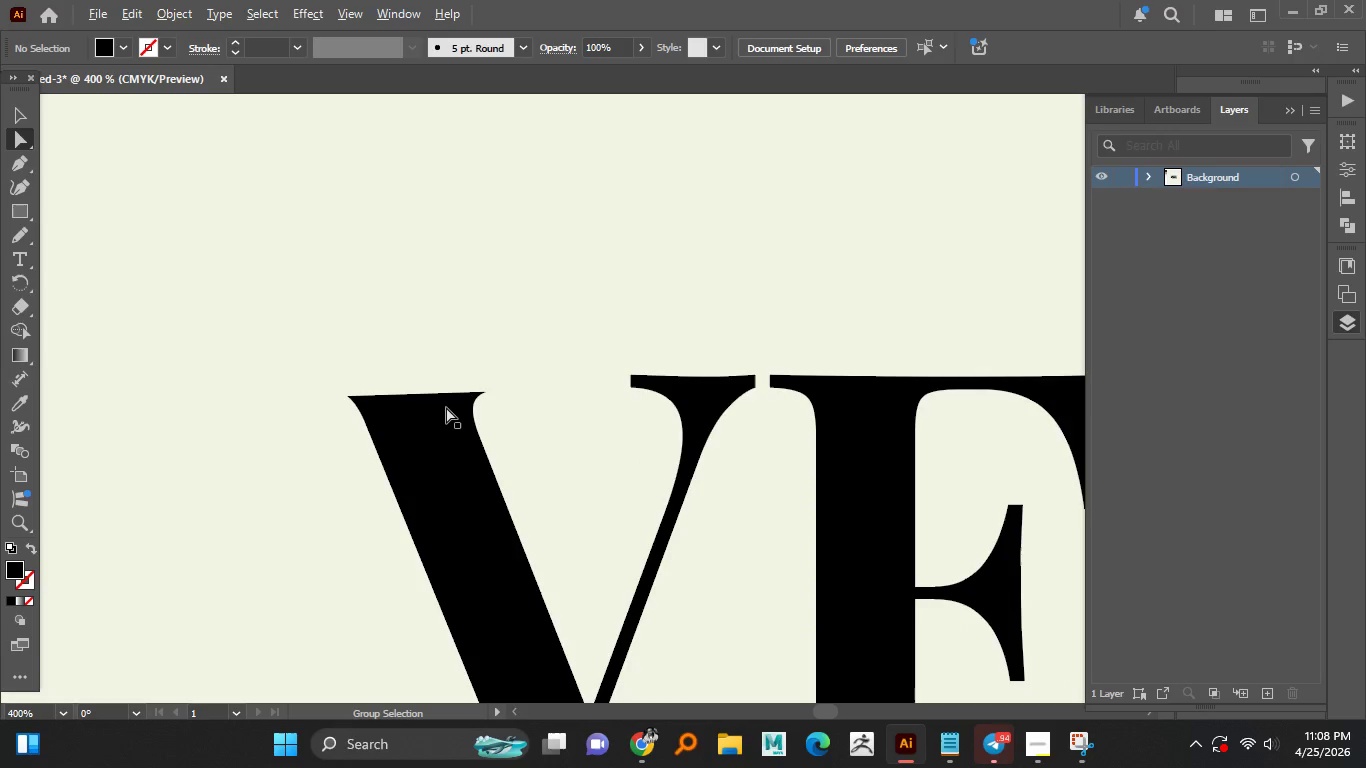 
hold_key(key=AltLeft, duration=0.47)
scroll: coordinate [473, 399], scroll_direction: up, amount: 2.0
 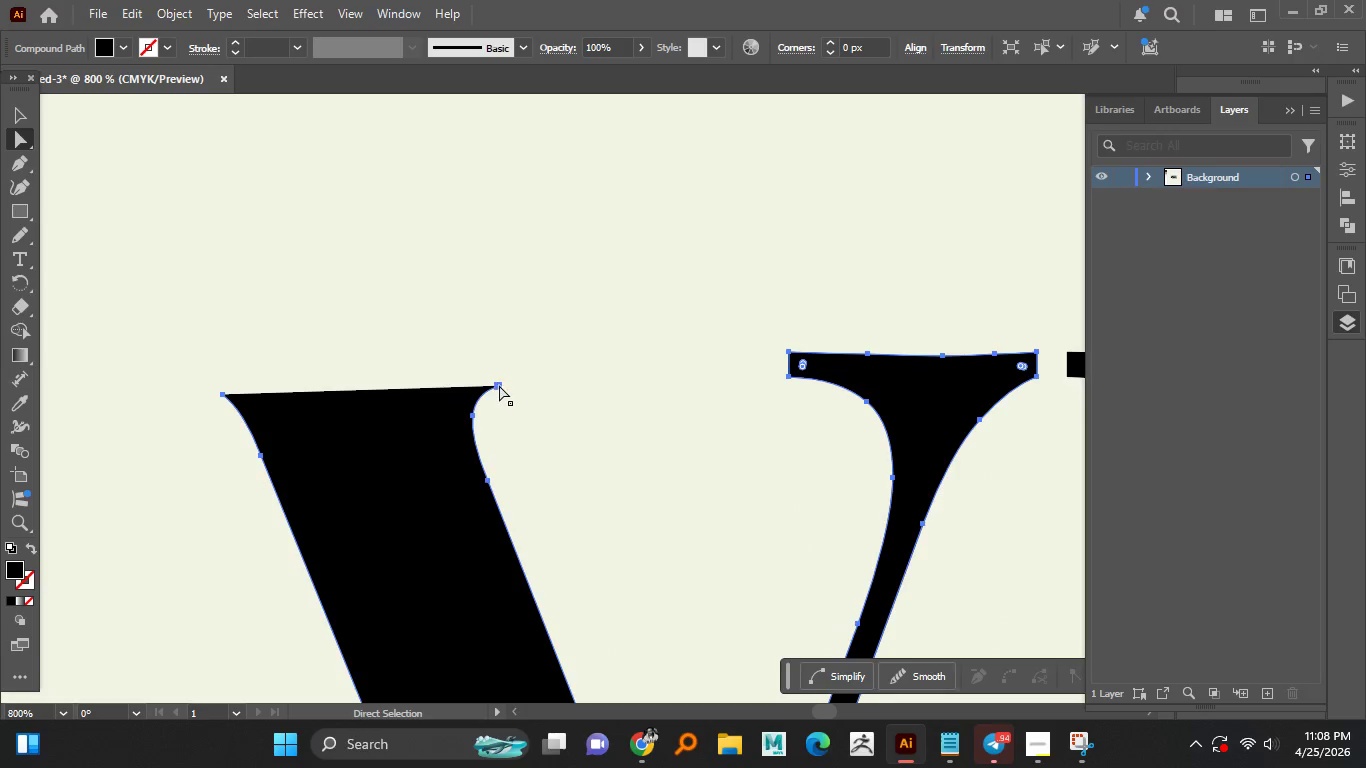 
left_click([499, 385])
 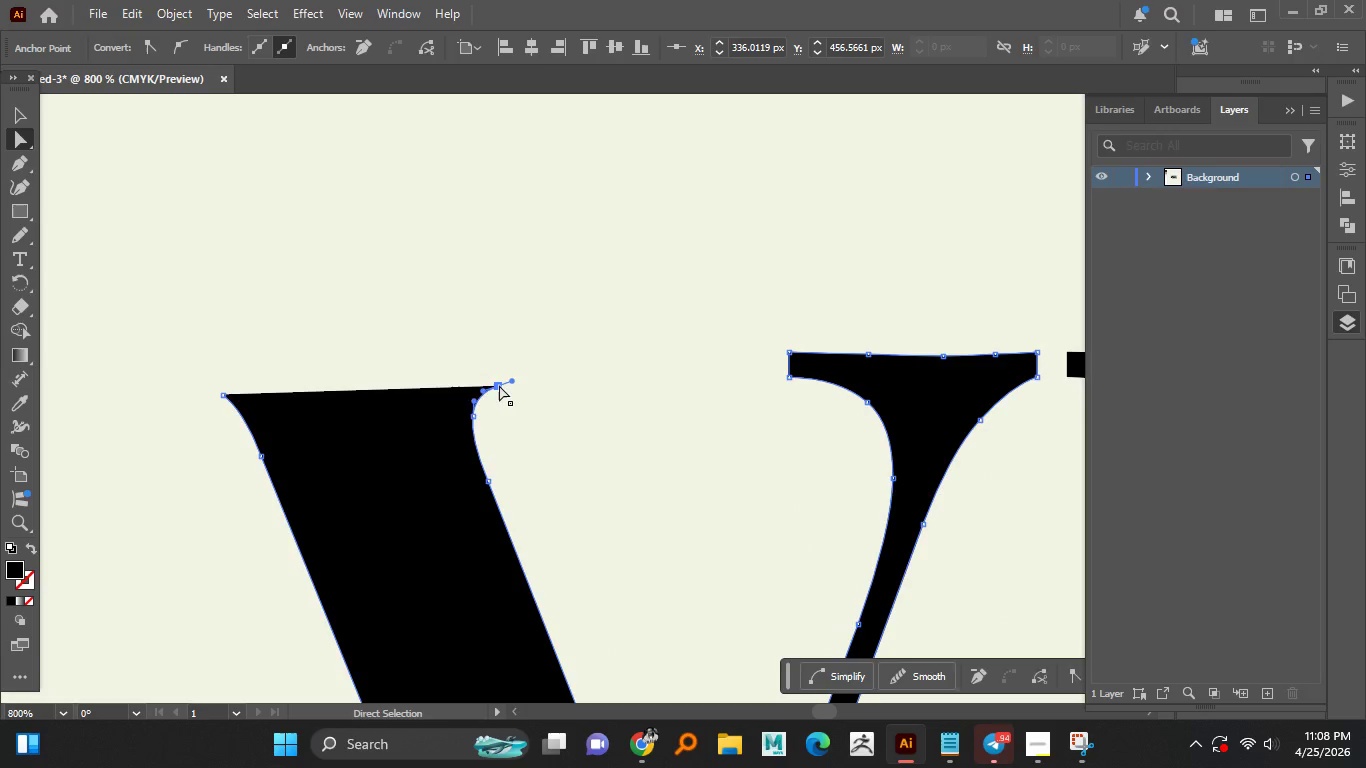 
key(Delete)
 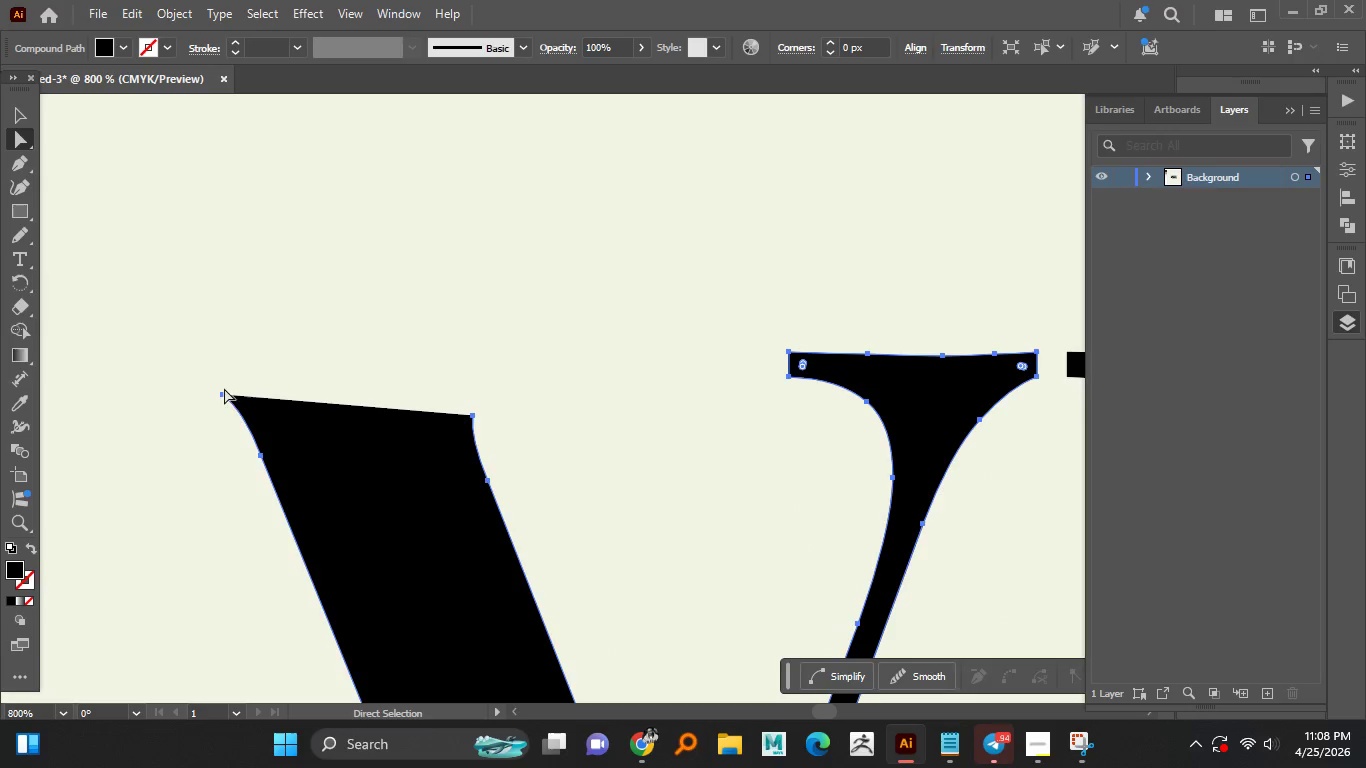 
left_click_drag(start_coordinate=[205, 373], to_coordinate=[227, 425])
 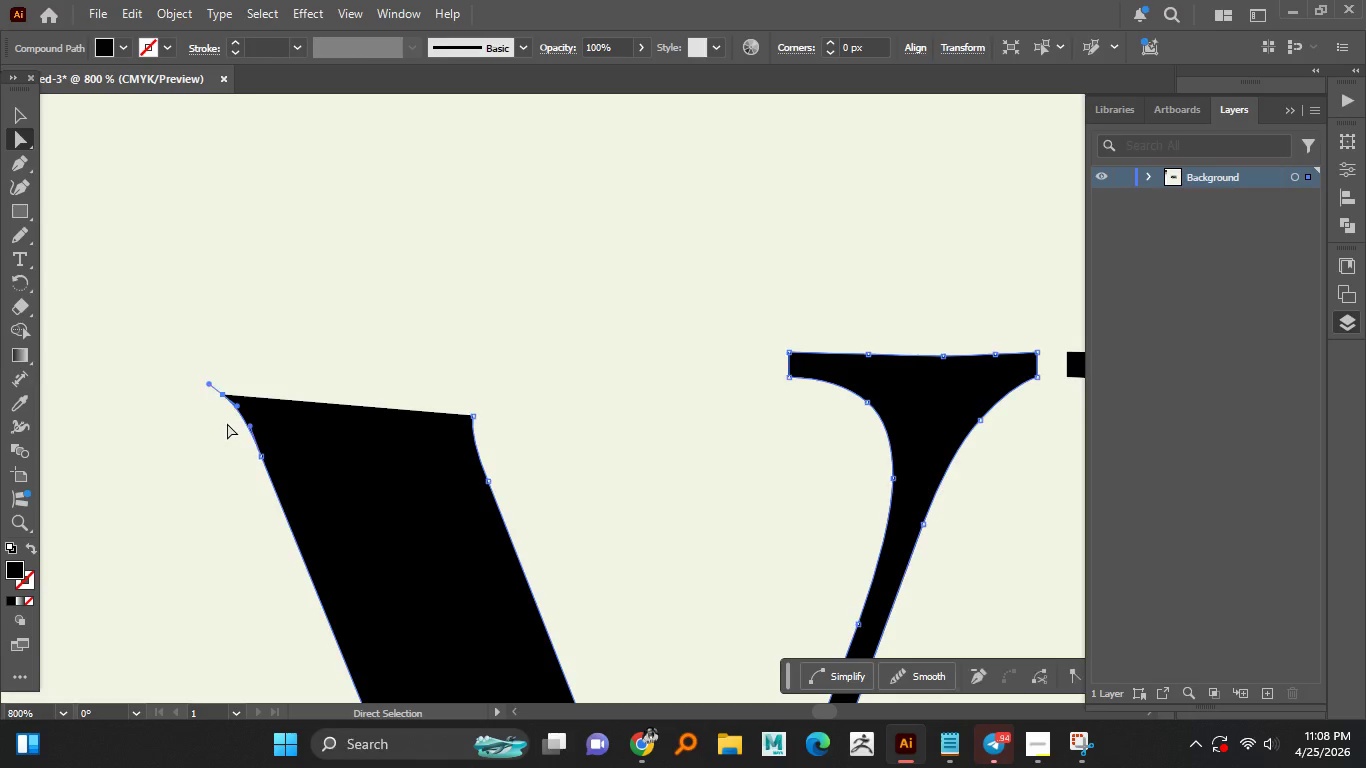 
key(Delete)
 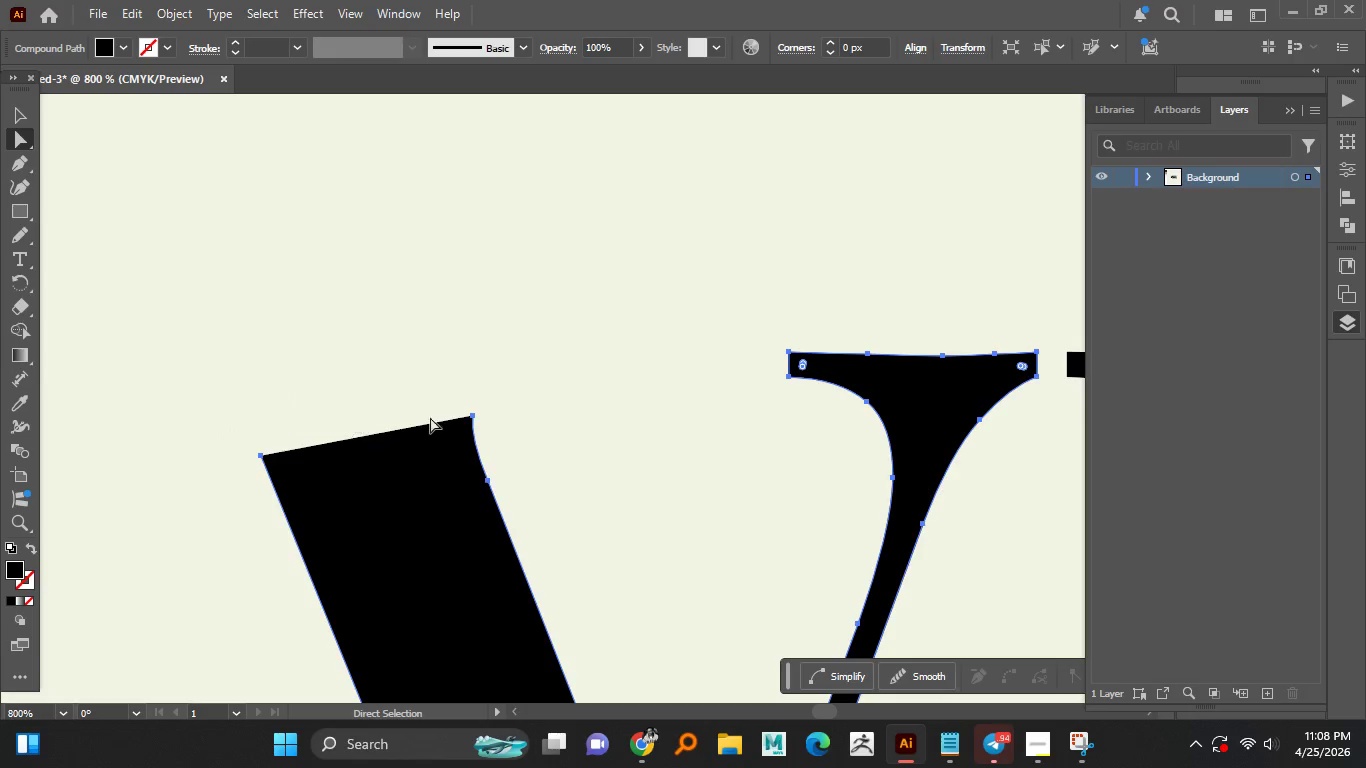 
left_click([462, 403])
 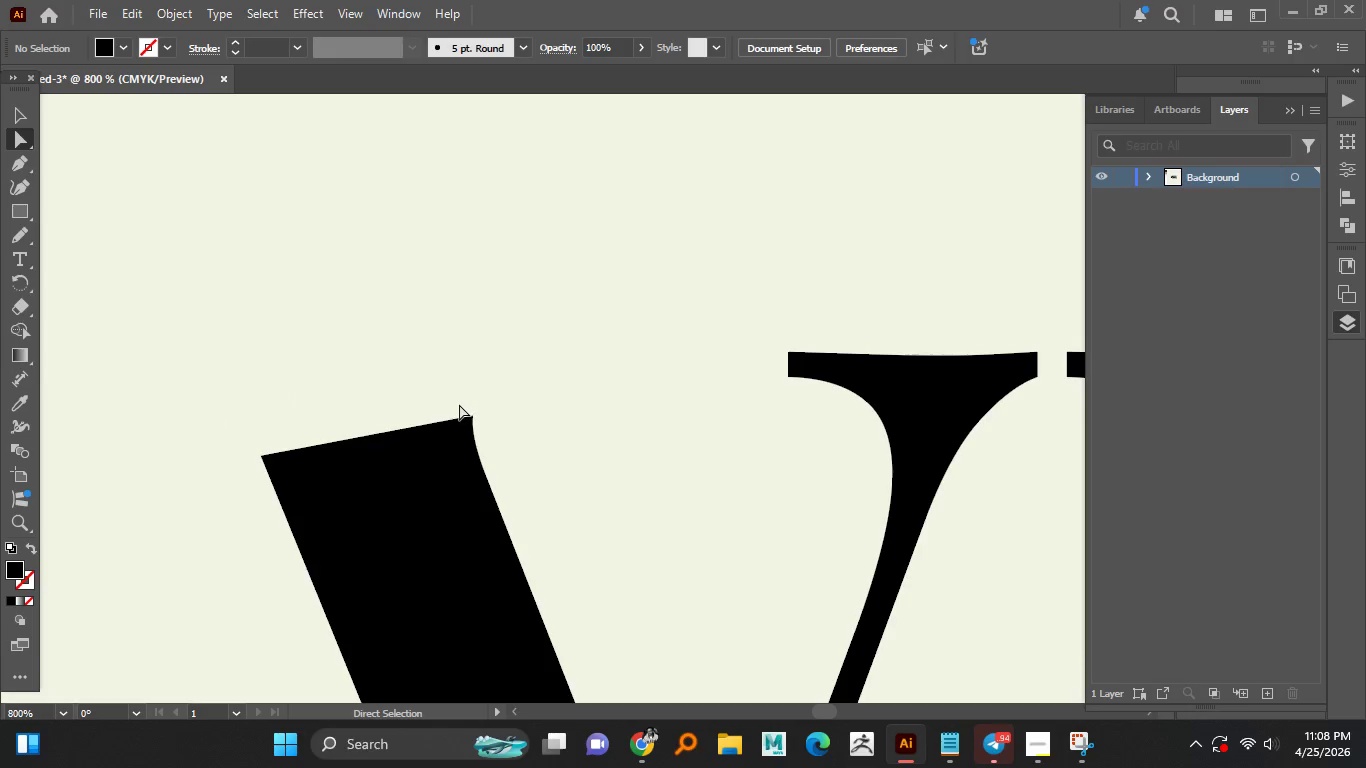 
hold_key(key=AltLeft, duration=1.33)
scroll: coordinate [454, 404], scroll_direction: down, amount: 3.0
 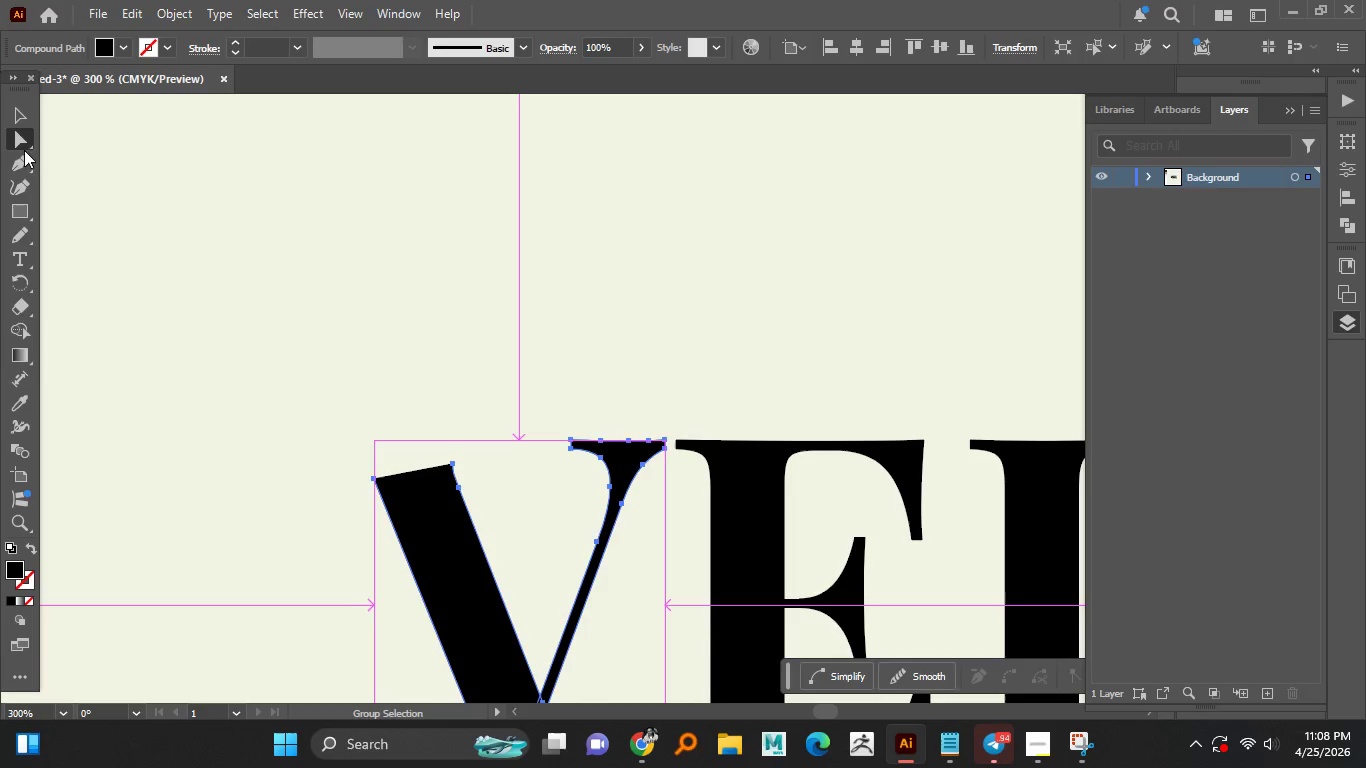 
left_click([22, 162])
 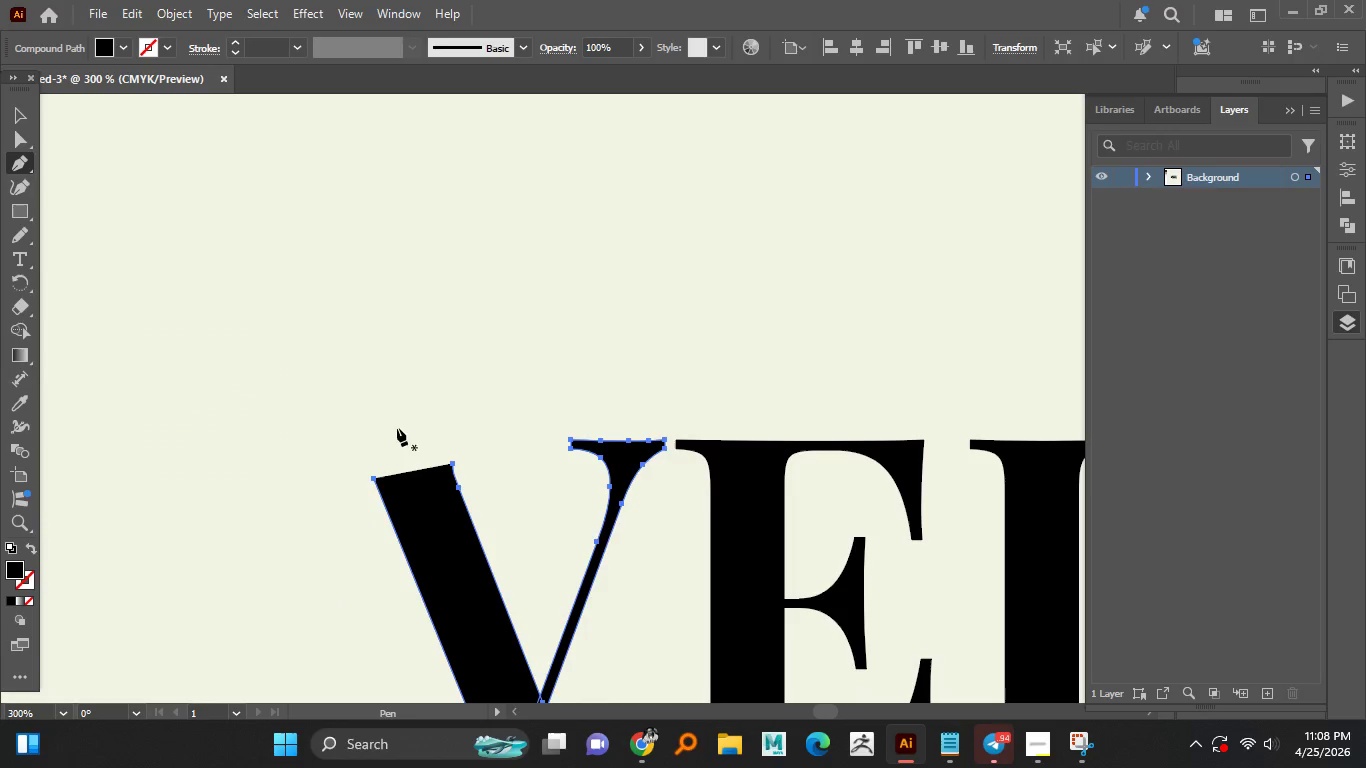 
hold_key(key=AltLeft, duration=0.89)
 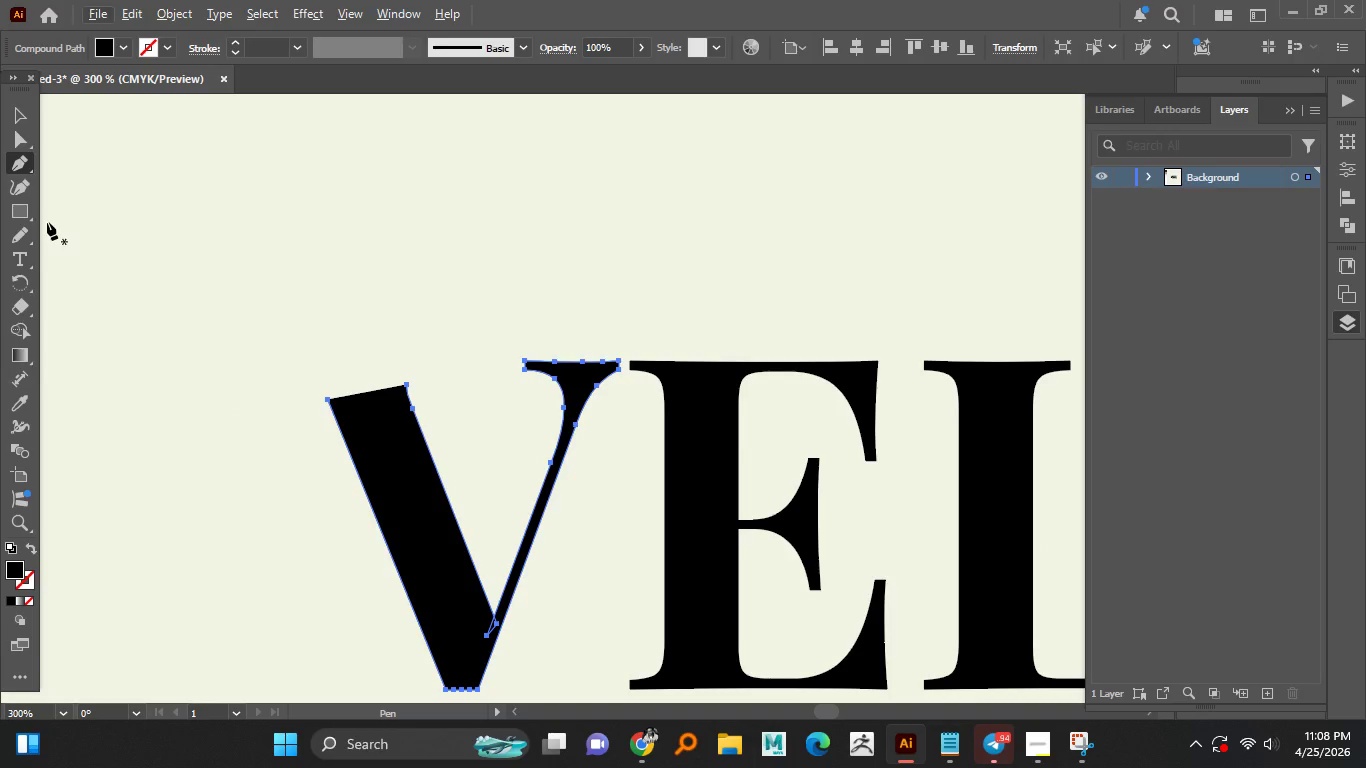 
left_click([14, 234])
 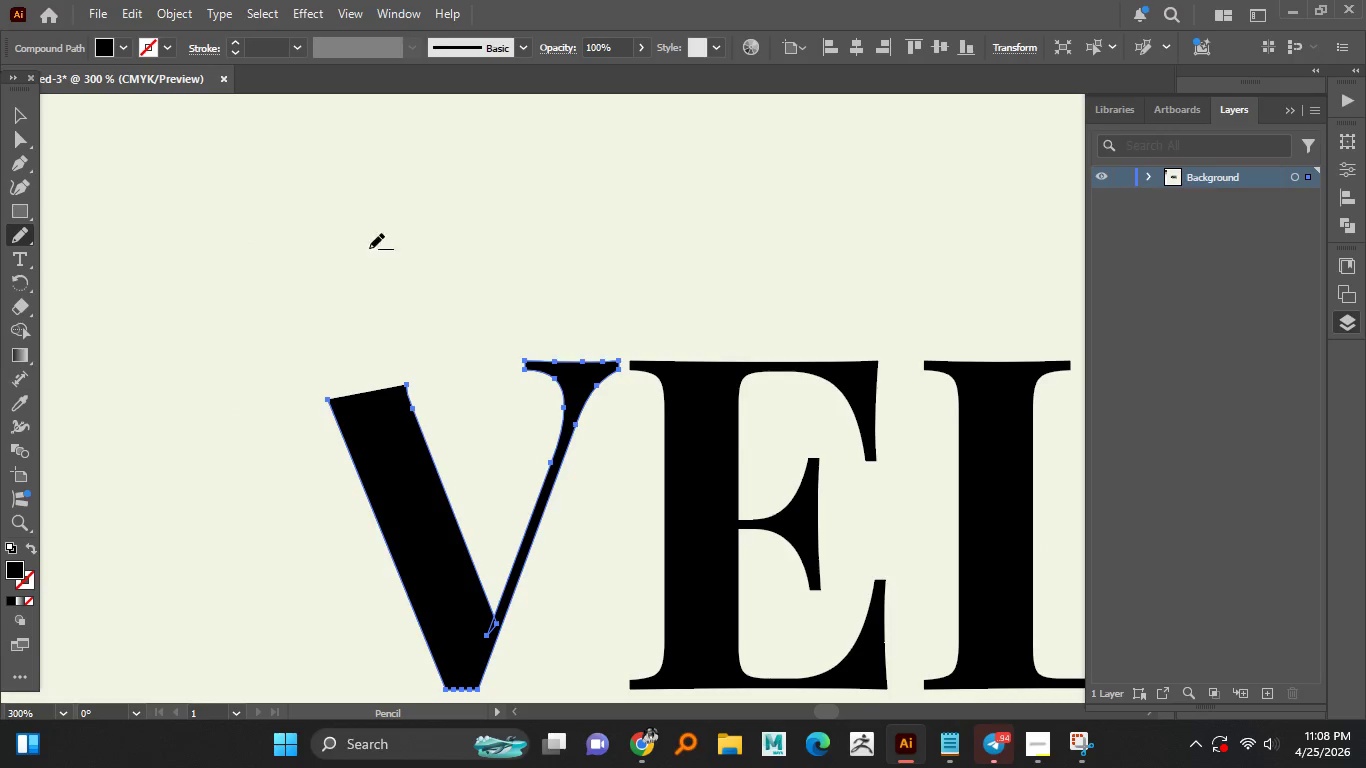 
hold_key(key=AltLeft, duration=1.25)
scroll: coordinate [431, 309], scroll_direction: down, amount: 2.0
 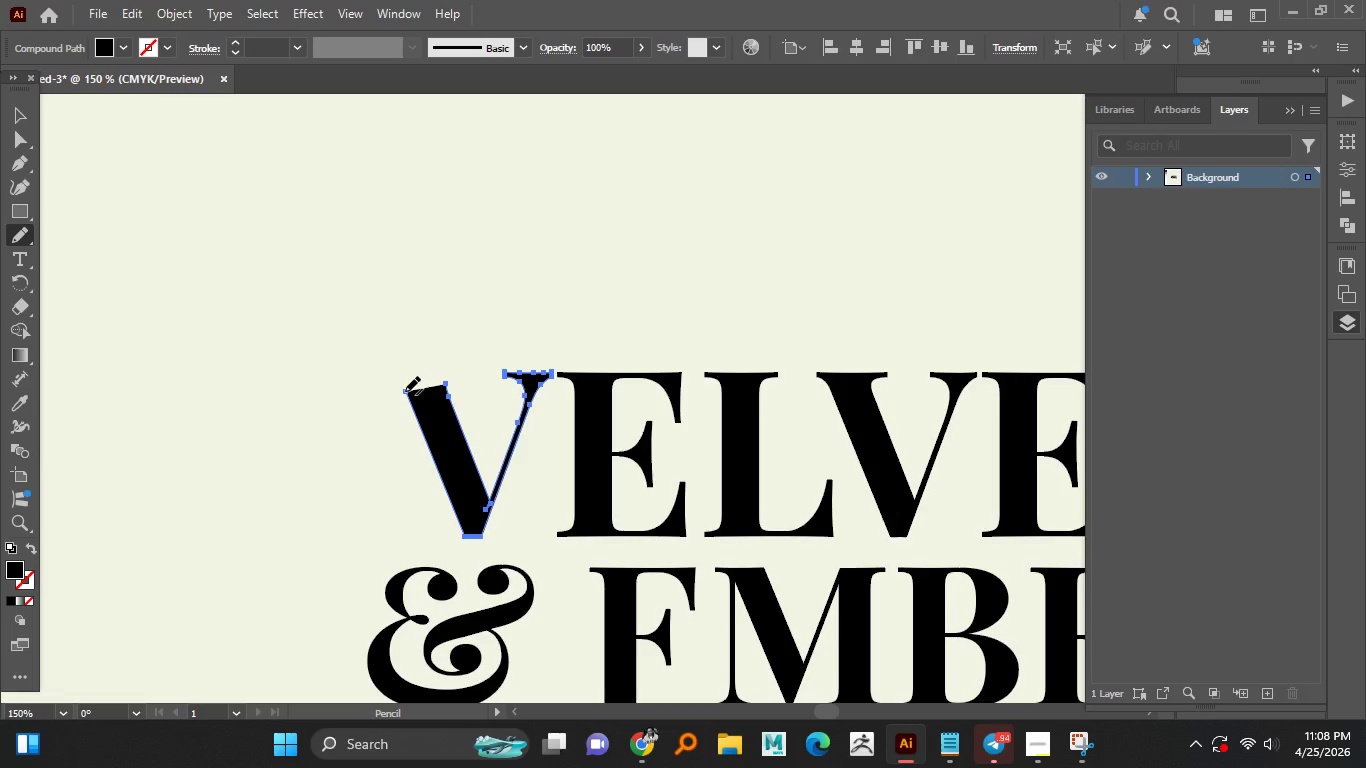 
left_click_drag(start_coordinate=[405, 391], to_coordinate=[446, 385])
 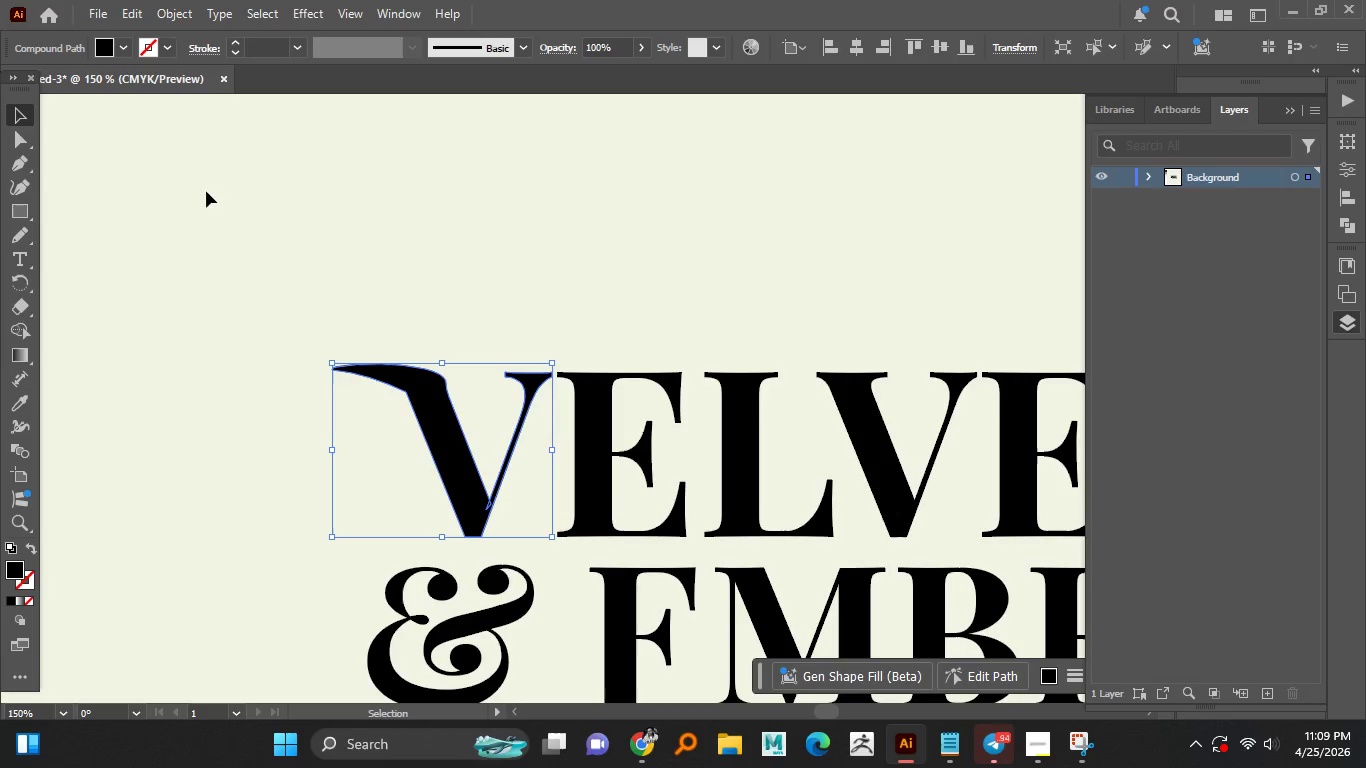 
hold_key(key=AltLeft, duration=1.52)
scroll: coordinate [466, 353], scroll_direction: down, amount: 2.0
 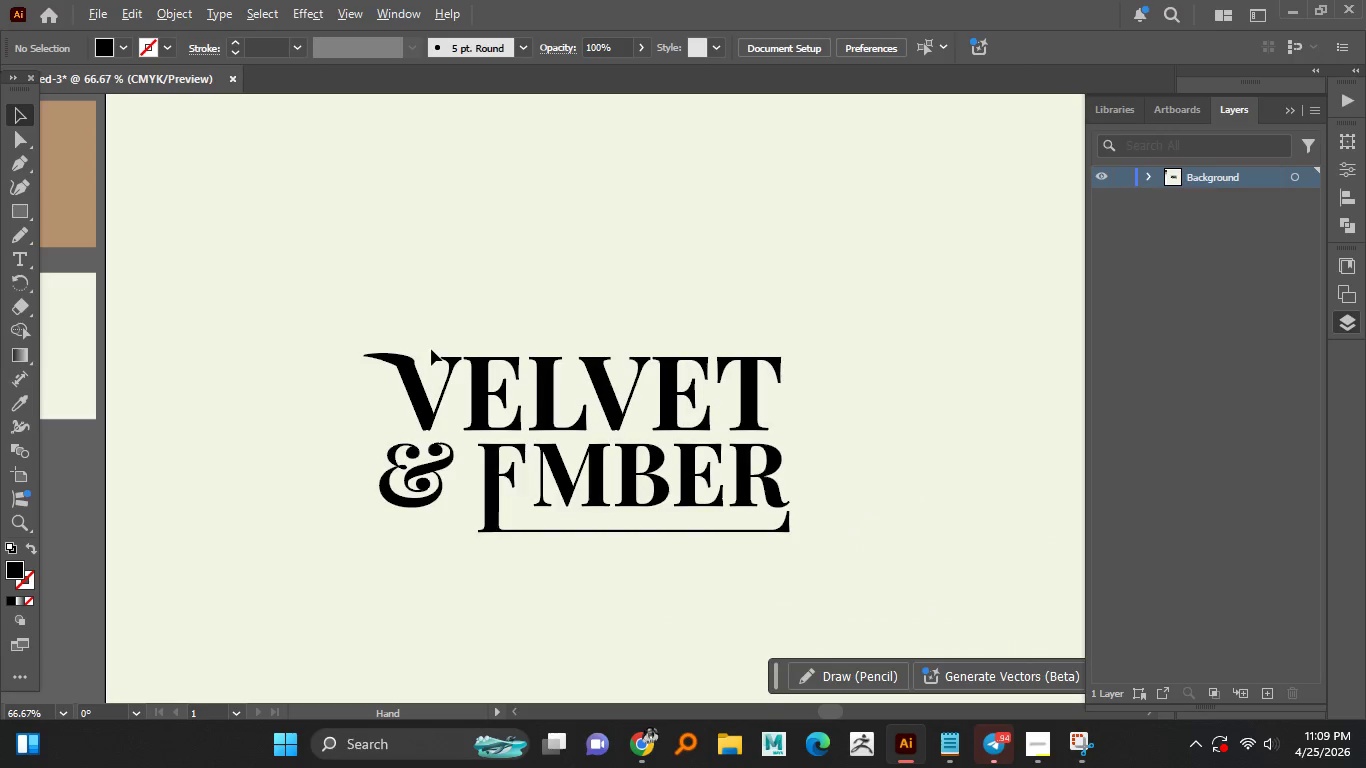 
key(Alt+AltLeft)
 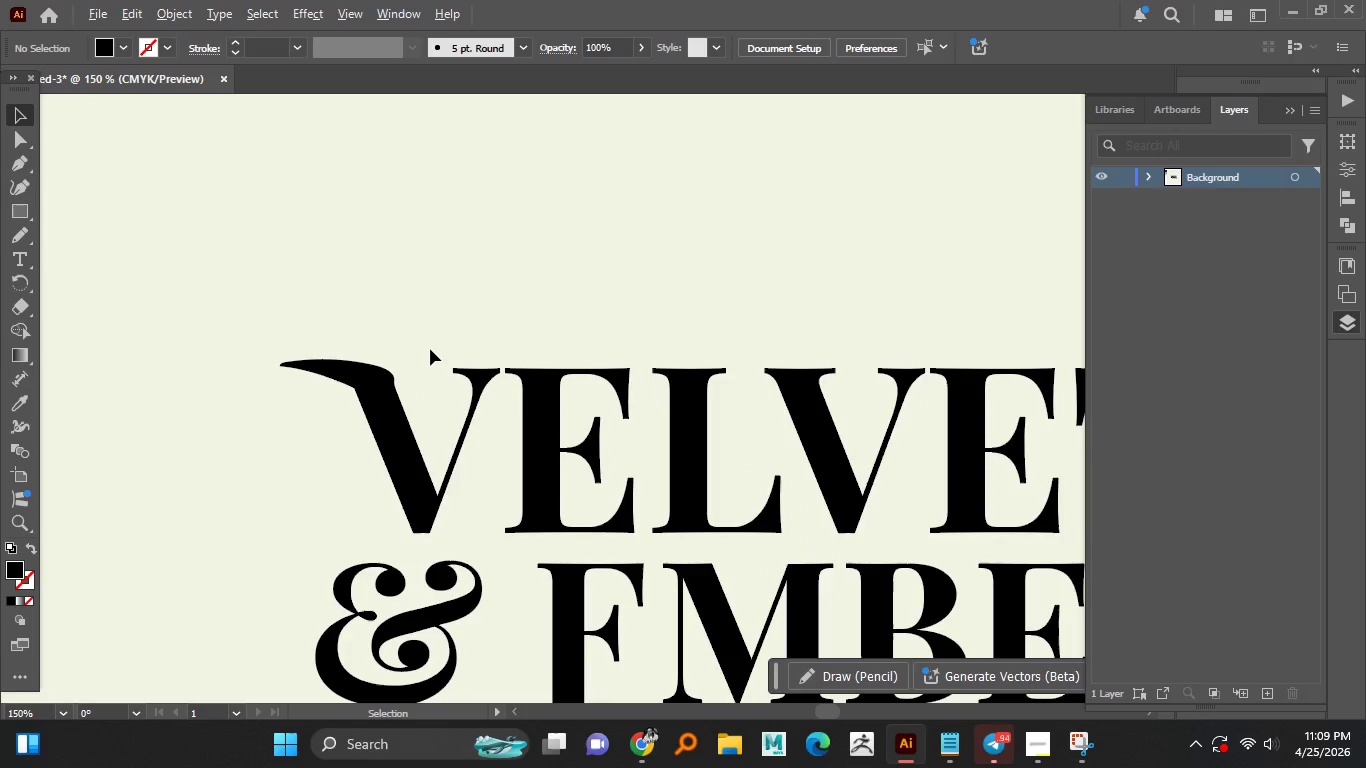 
key(Alt+AltLeft)
 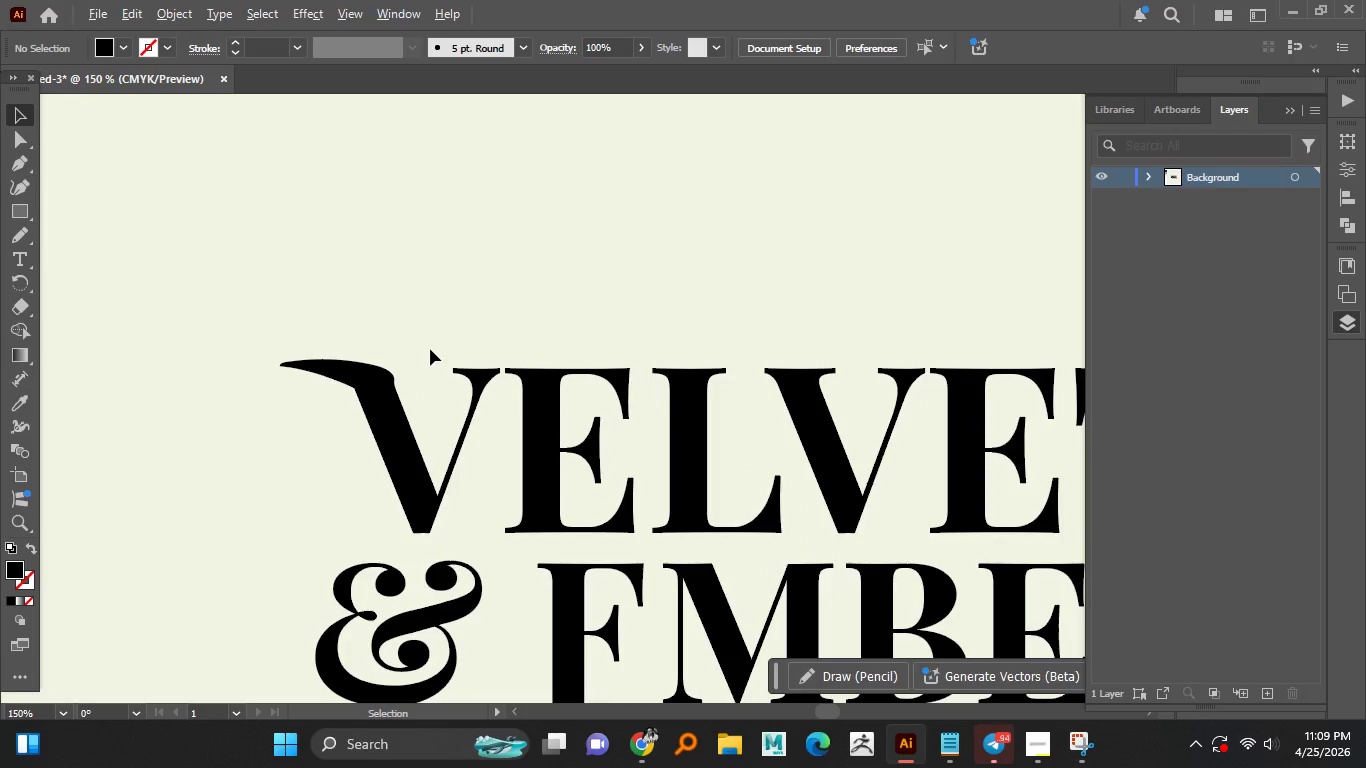 
key(Alt+AltLeft)
 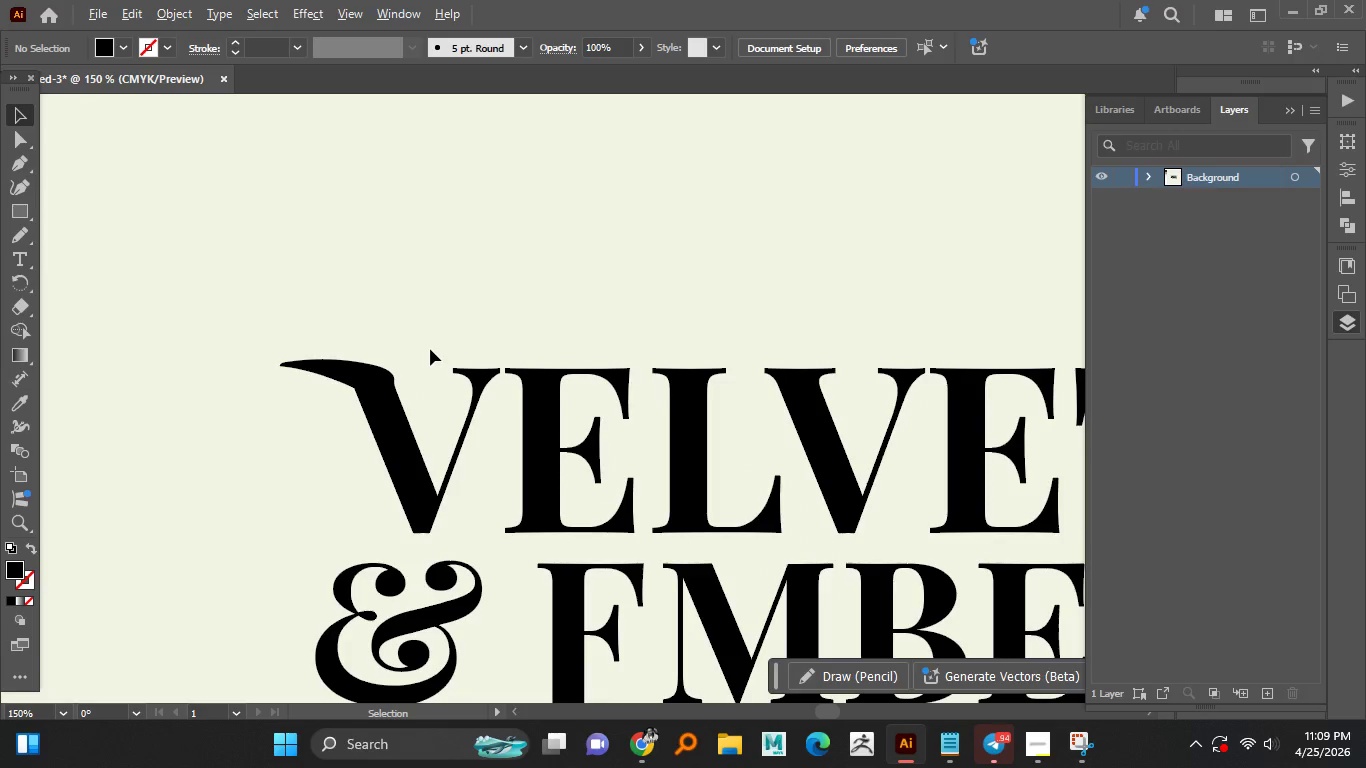 
key(Alt+AltLeft)
 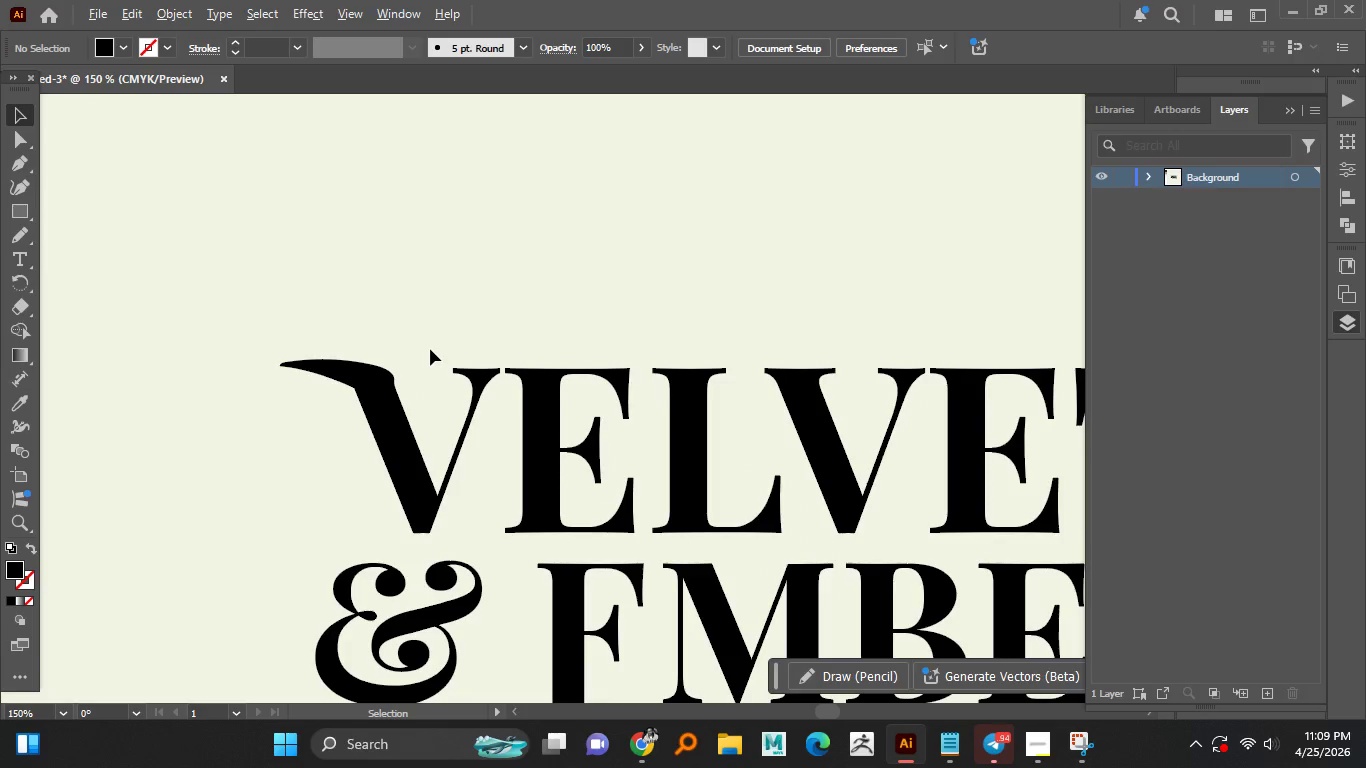 
key(Alt+AltLeft)
 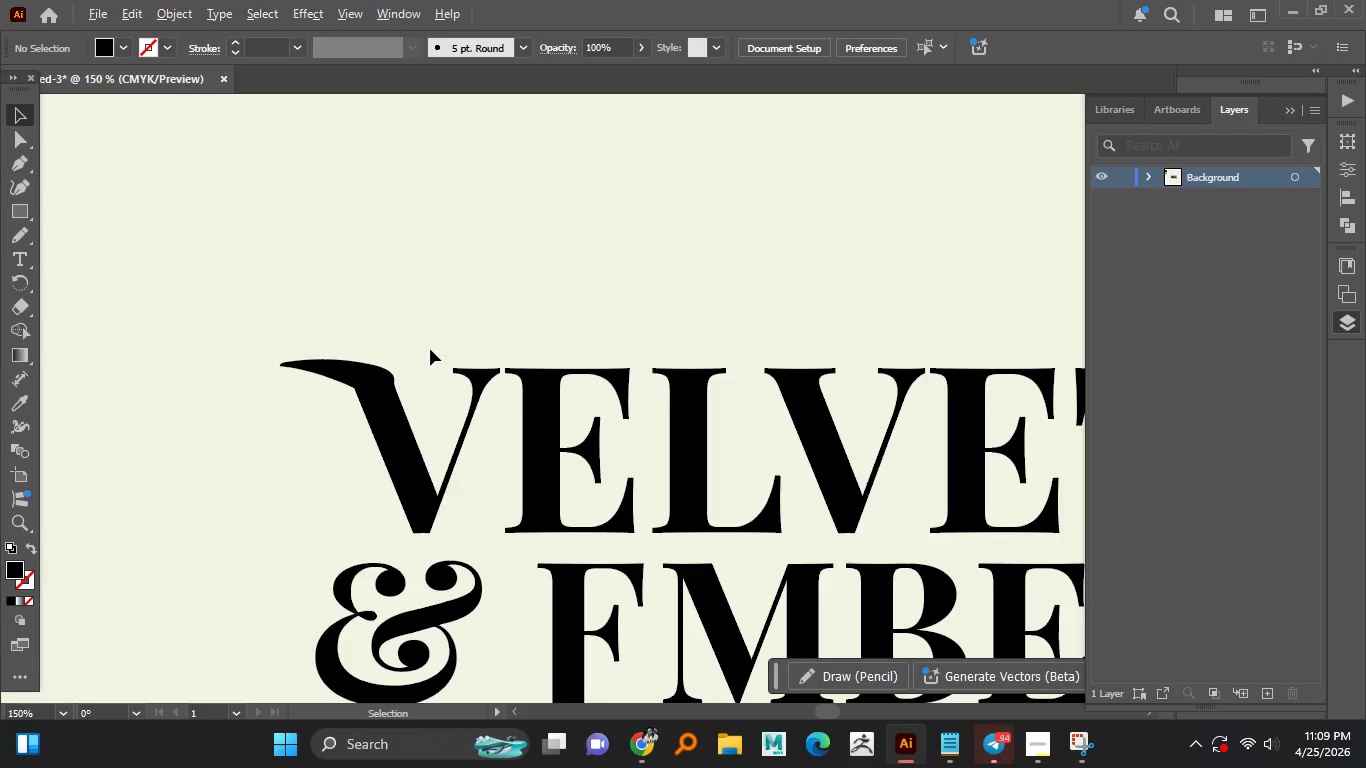 
key(Alt+AltLeft)
 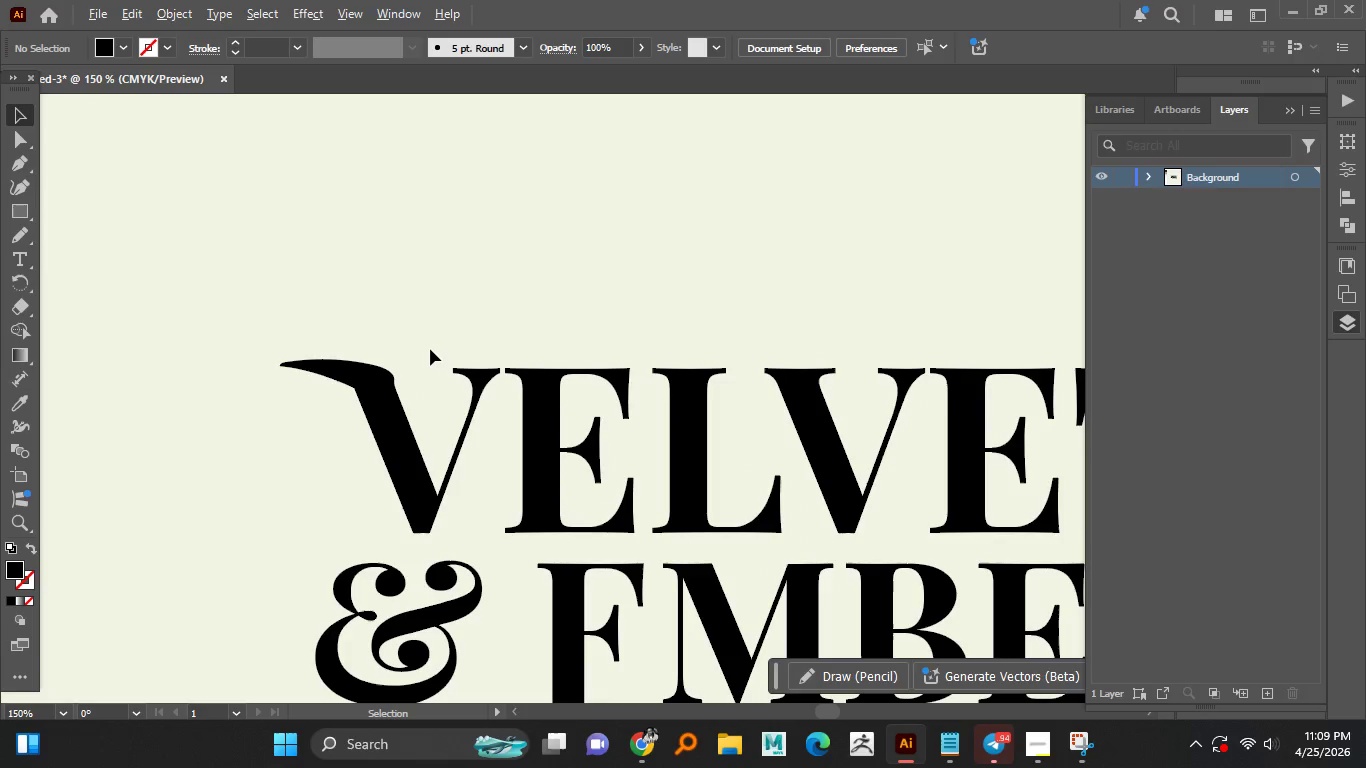 
key(Alt+AltLeft)
 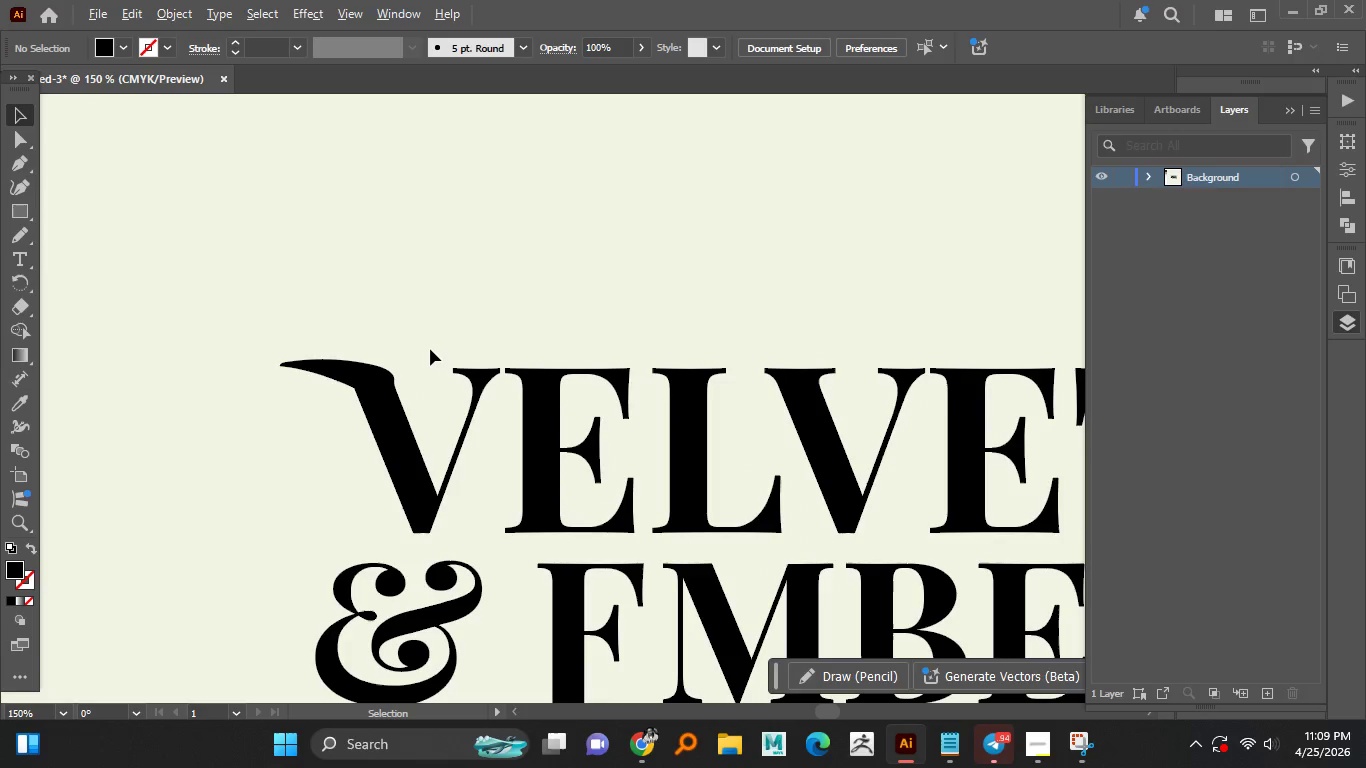 
key(Alt+AltLeft)
 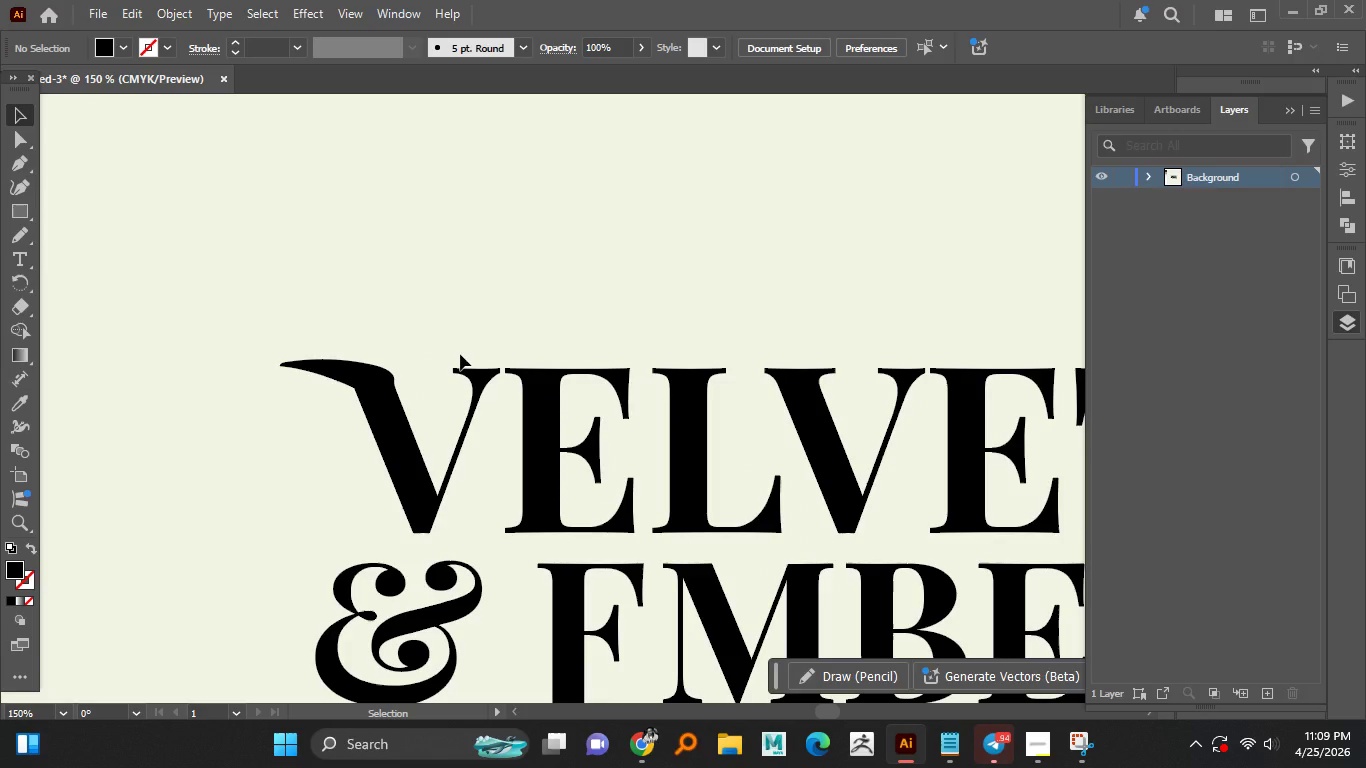 
scroll: coordinate [430, 349], scroll_direction: up, amount: 2.0
 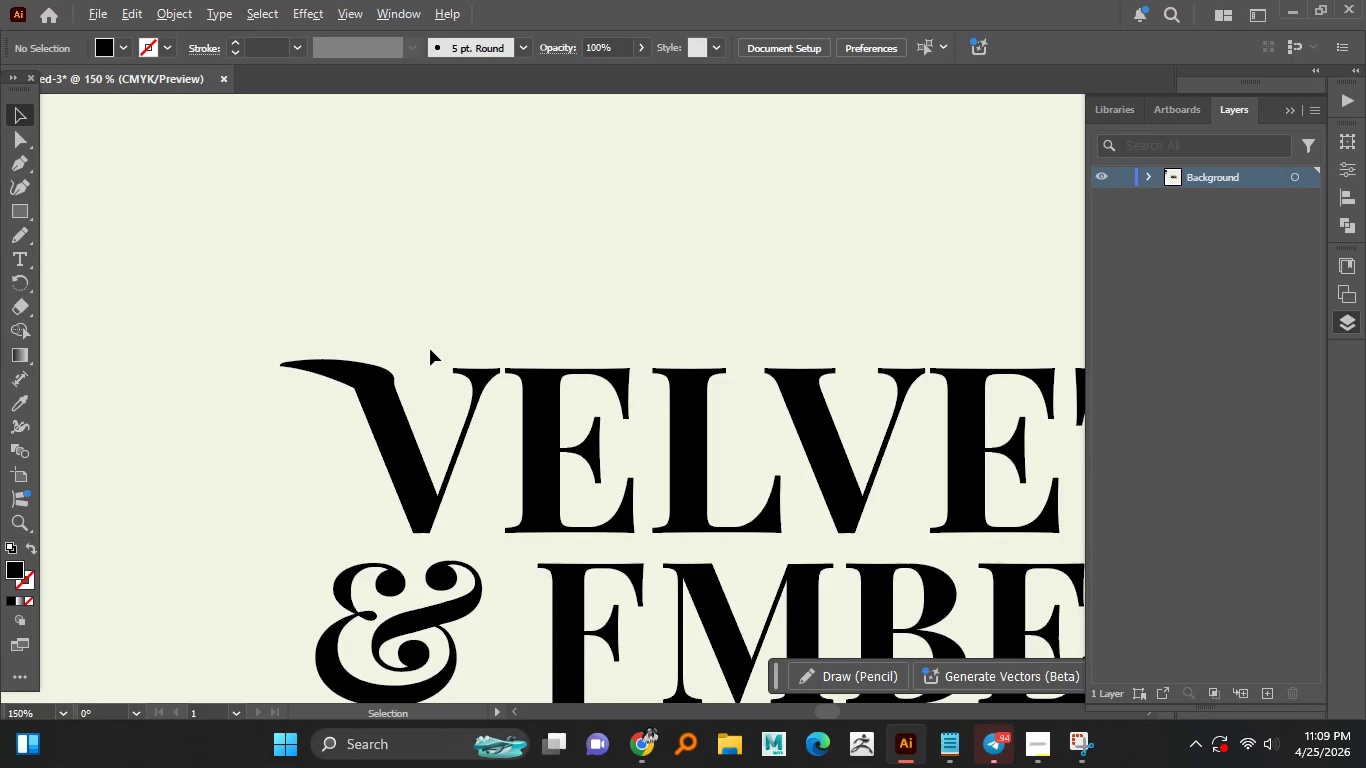 
hold_key(key=AltLeft, duration=1.5)
scroll: coordinate [361, 517], scroll_direction: up, amount: 2.0
 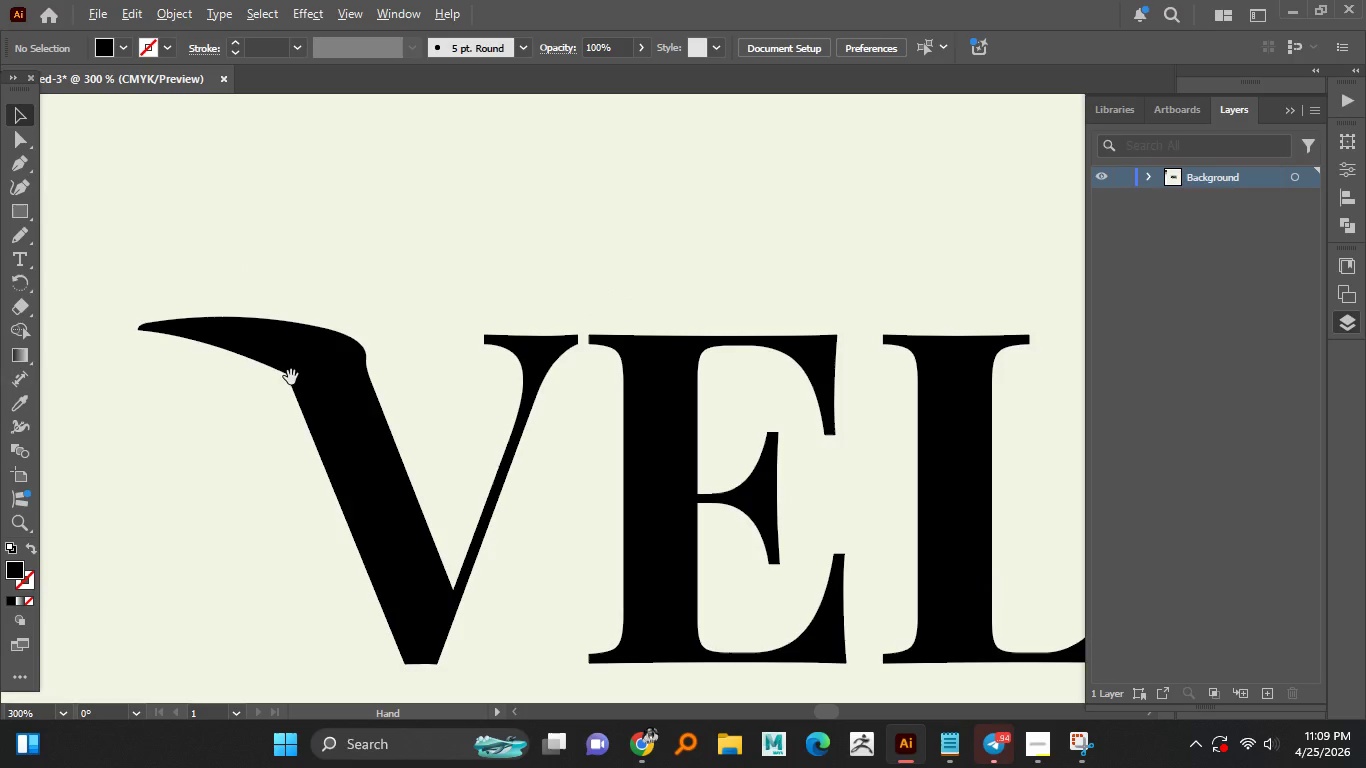 
key(Alt+AltLeft)
 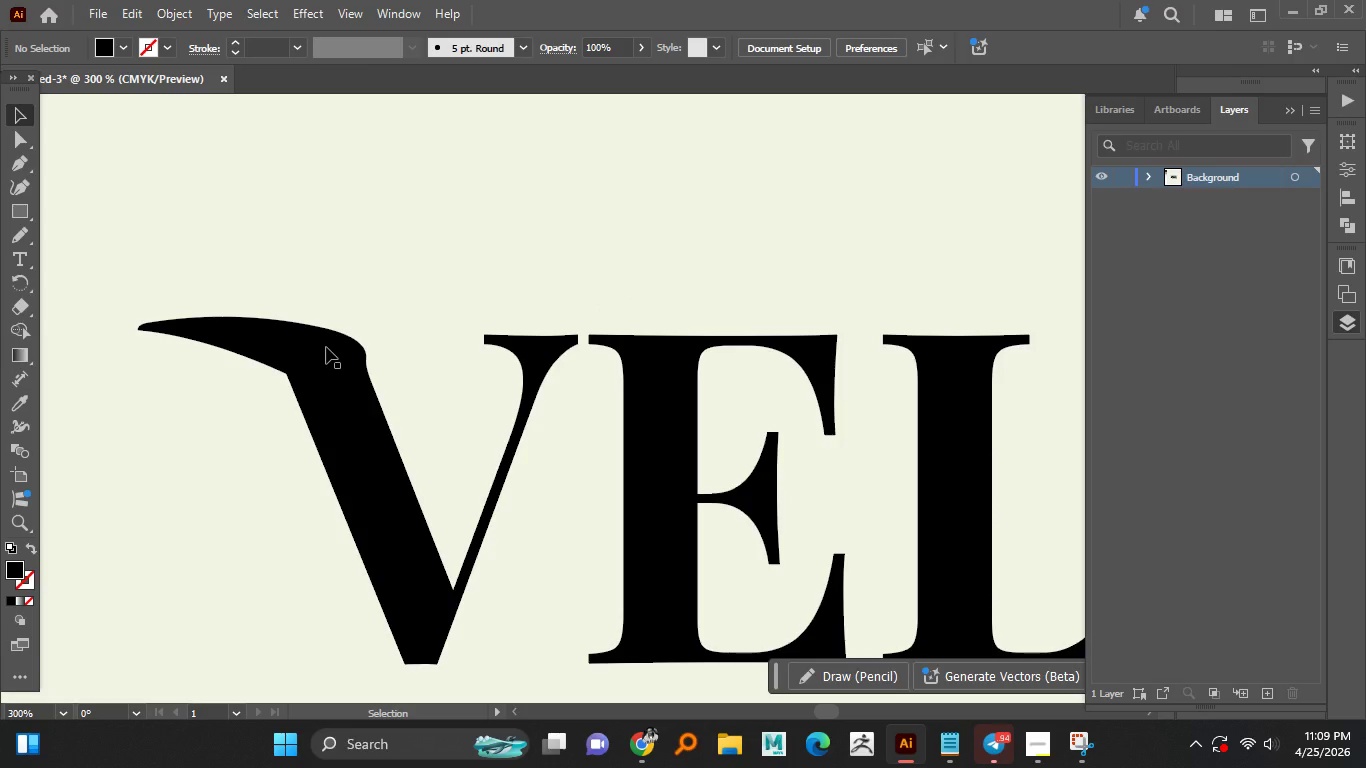 
left_click([326, 347])
 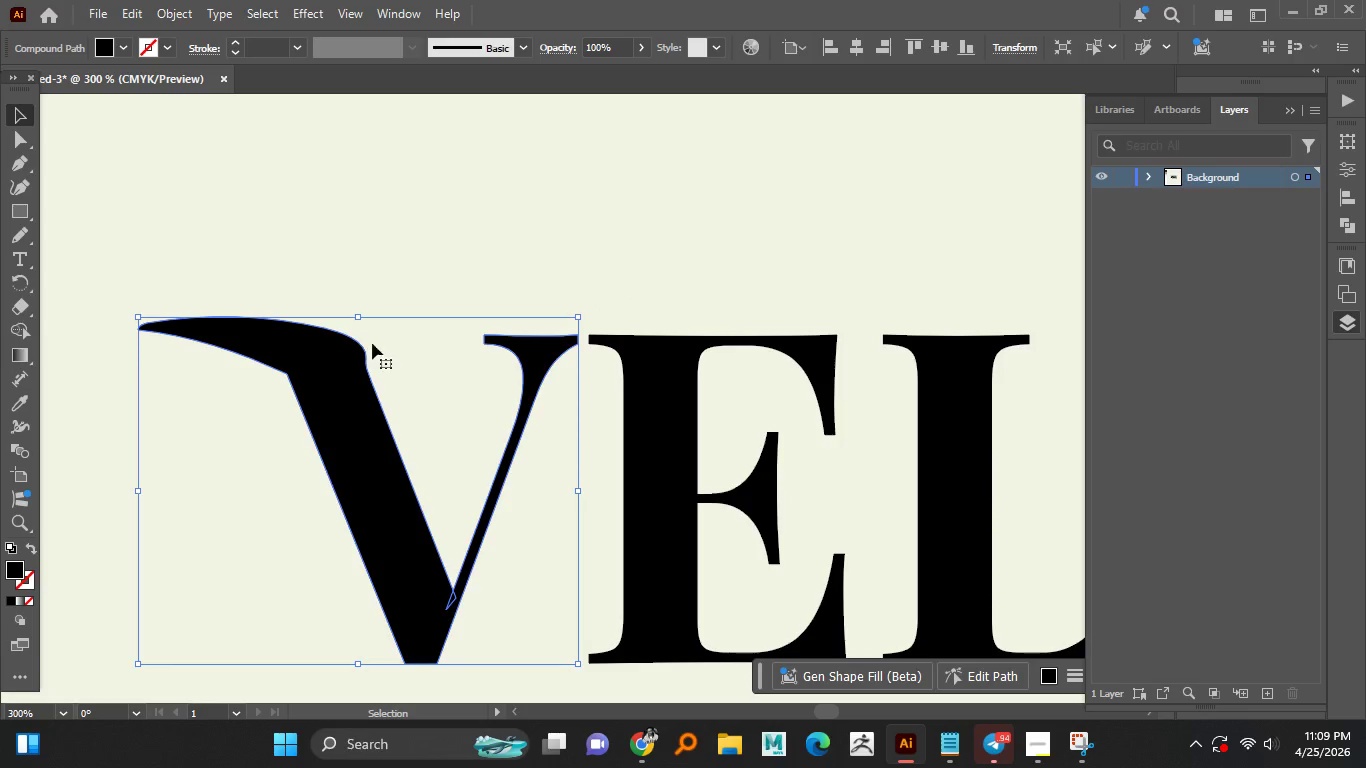 
hold_key(key=AltLeft, duration=0.48)
scroll: coordinate [378, 343], scroll_direction: up, amount: 1.0
 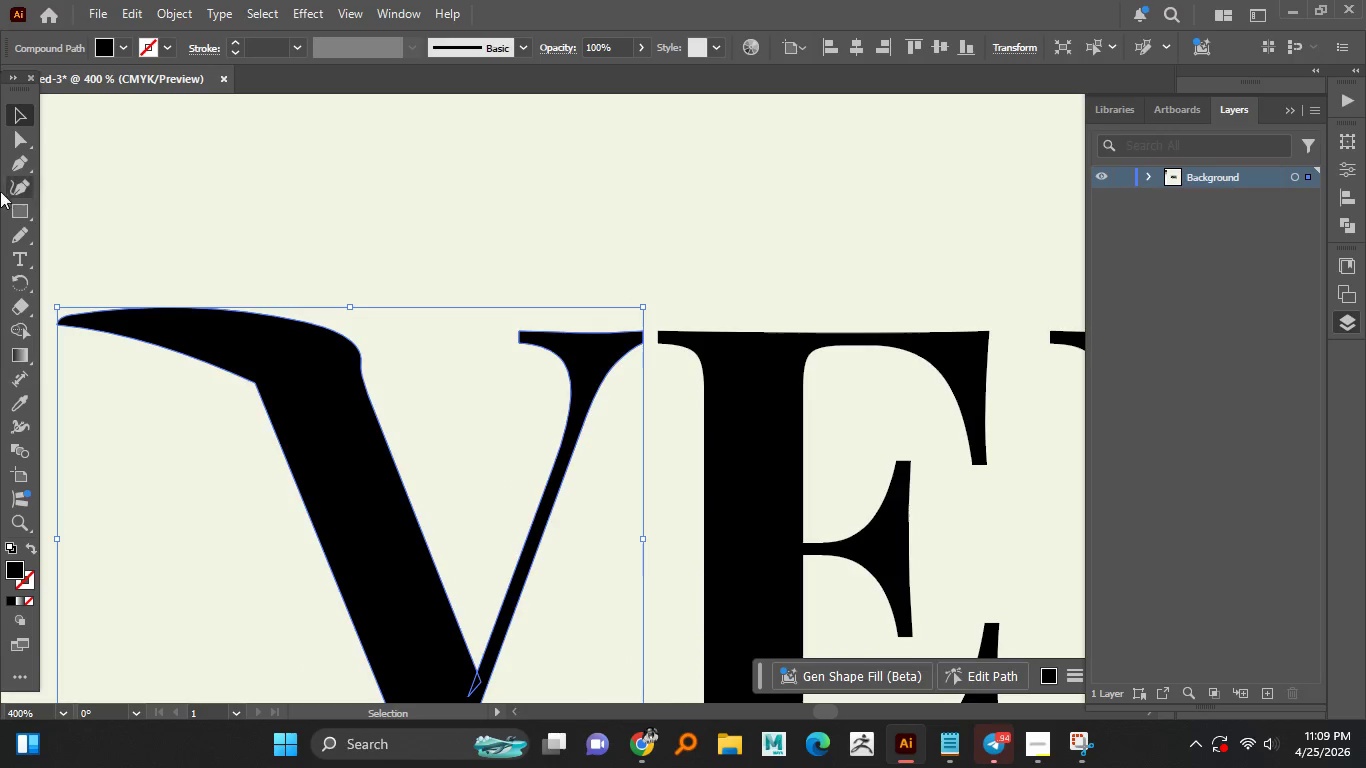 
mouse_move([15, 190])
 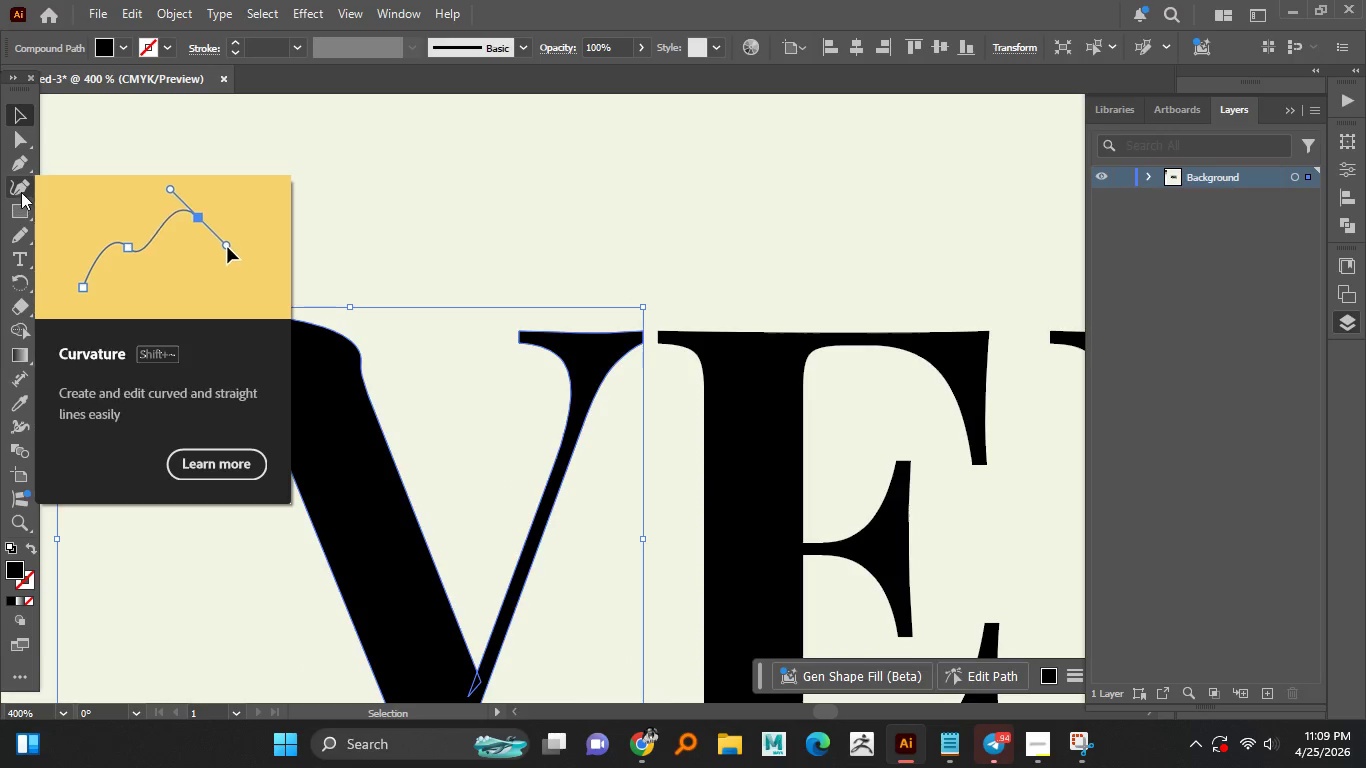 
left_click([21, 192])
 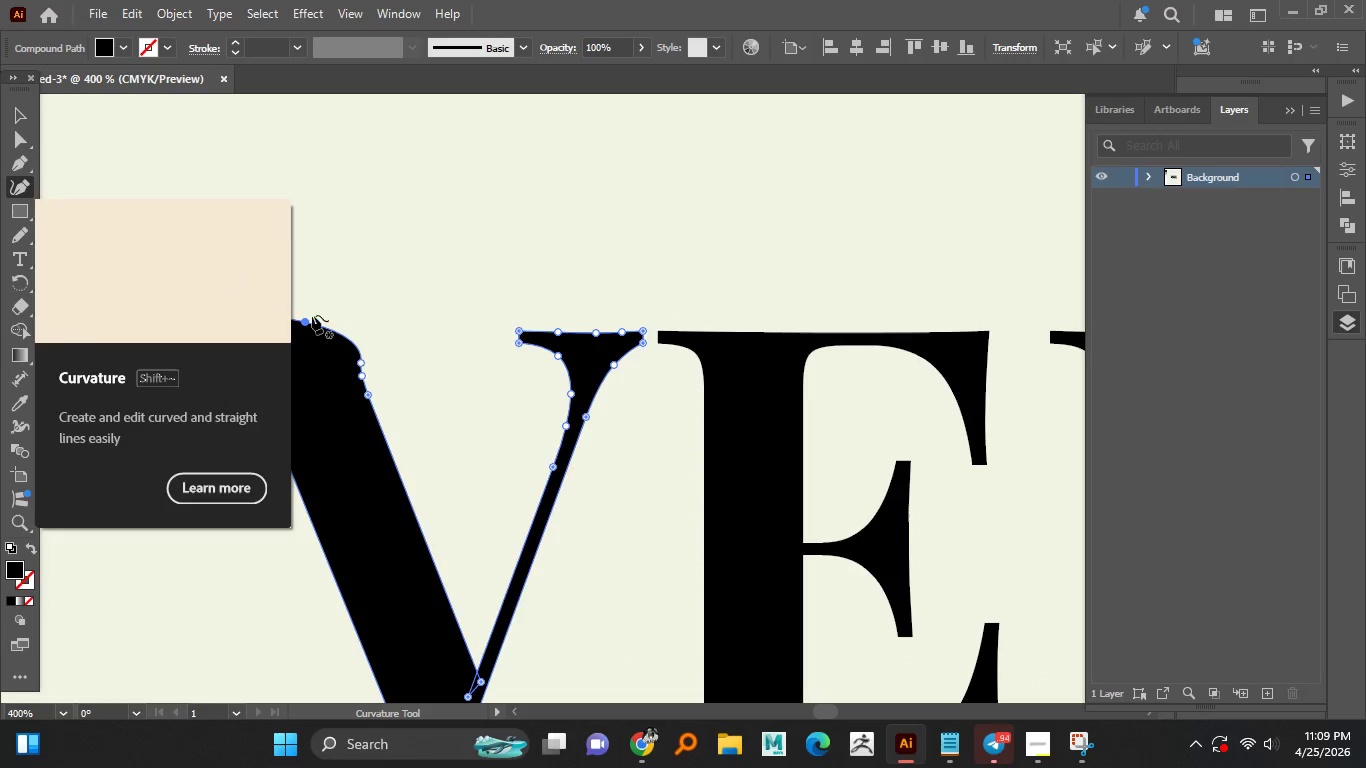 
hold_key(key=AltLeft, duration=0.75)
 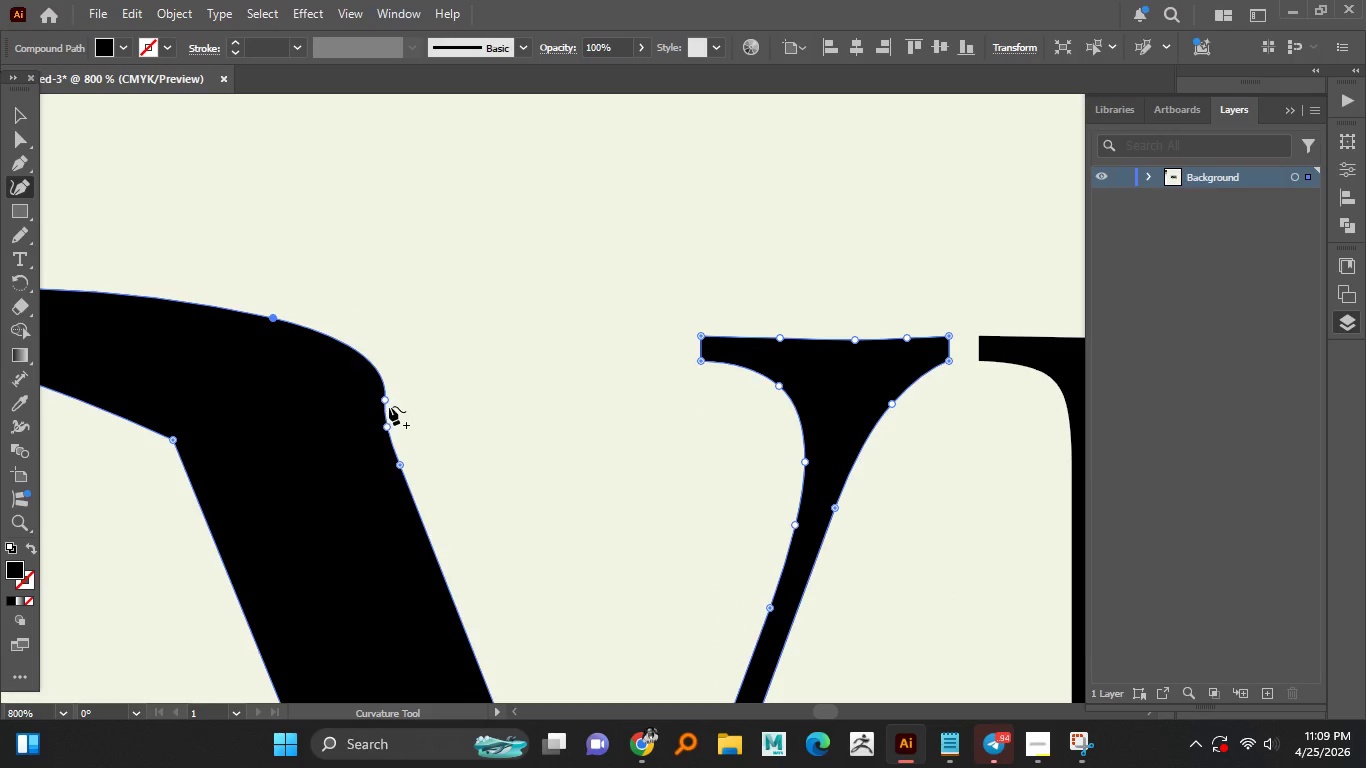 
hold_key(key=AltLeft, duration=3.55)
 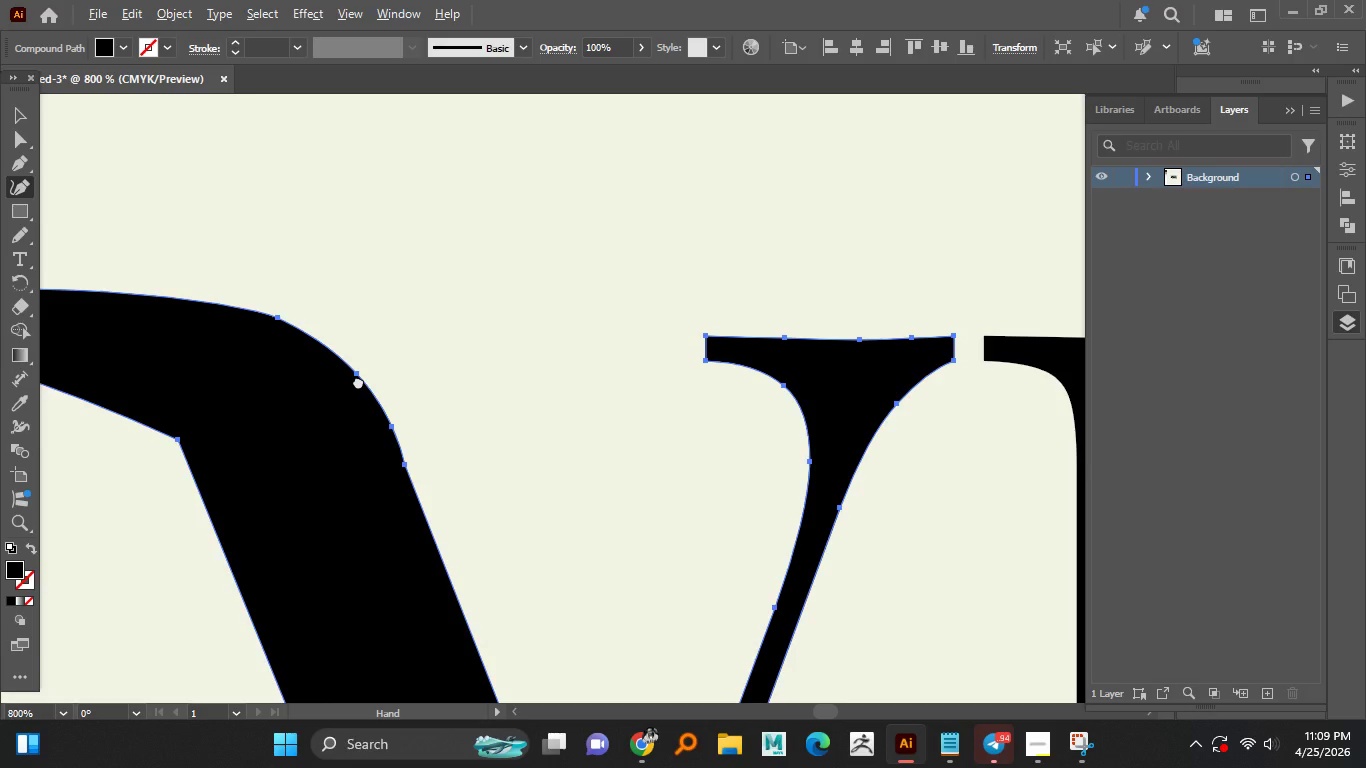 
scroll: coordinate [329, 332], scroll_direction: up, amount: 2.0
 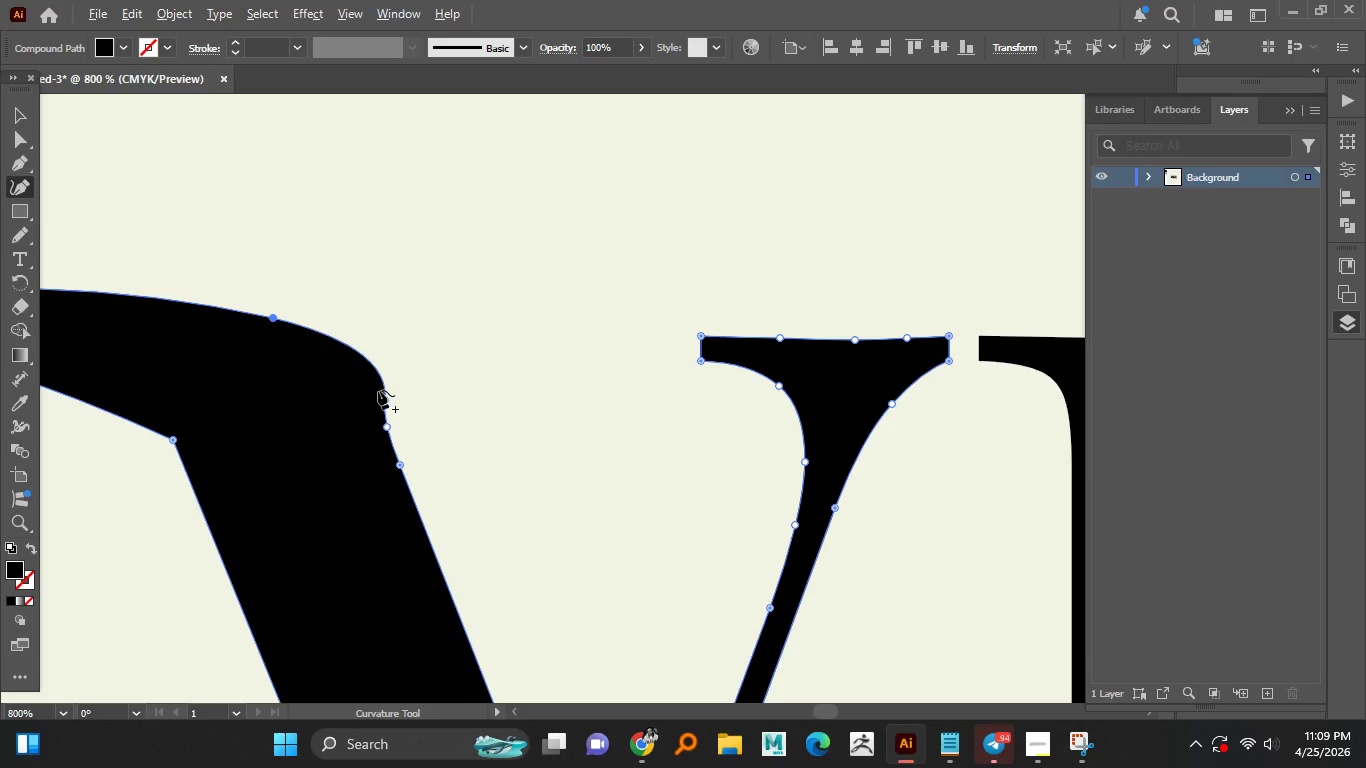 
left_click_drag(start_coordinate=[384, 399], to_coordinate=[352, 374])
 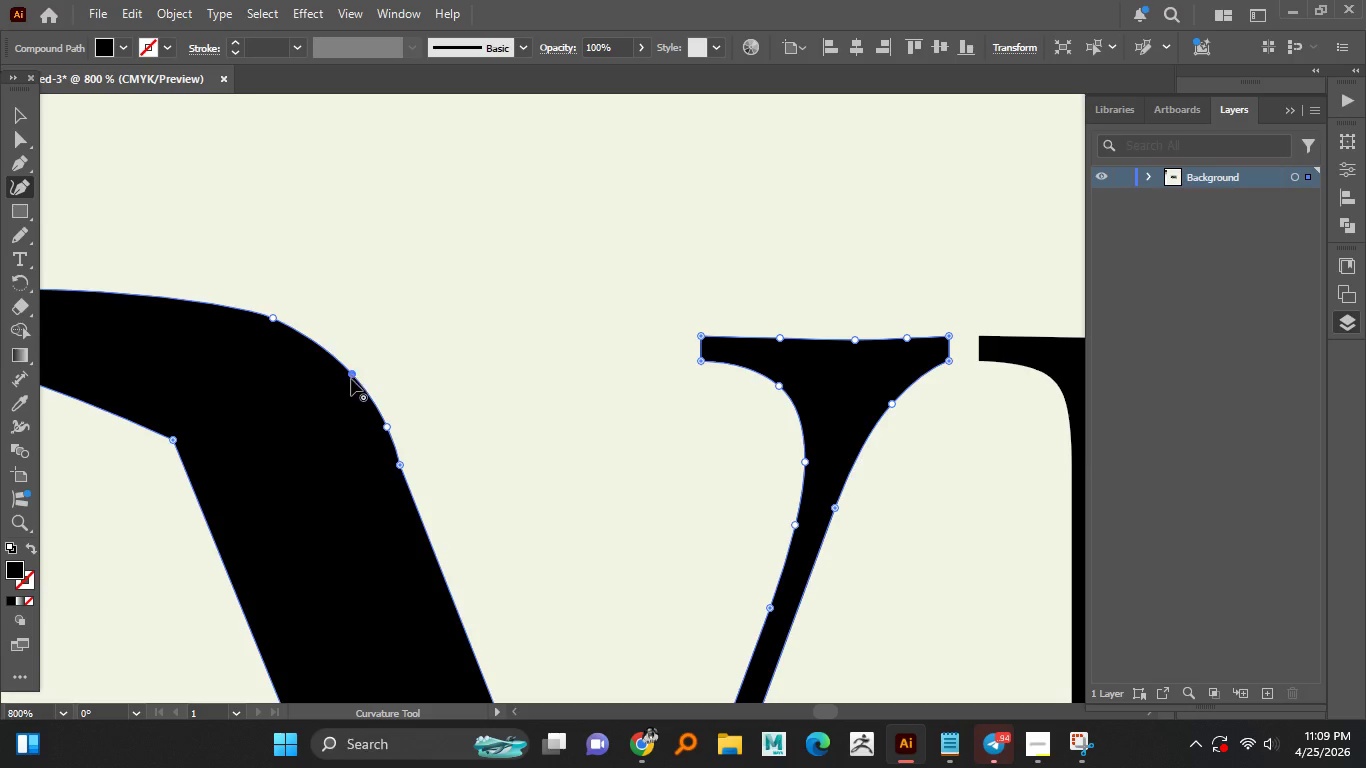 
hold_key(key=AltLeft, duration=0.69)
 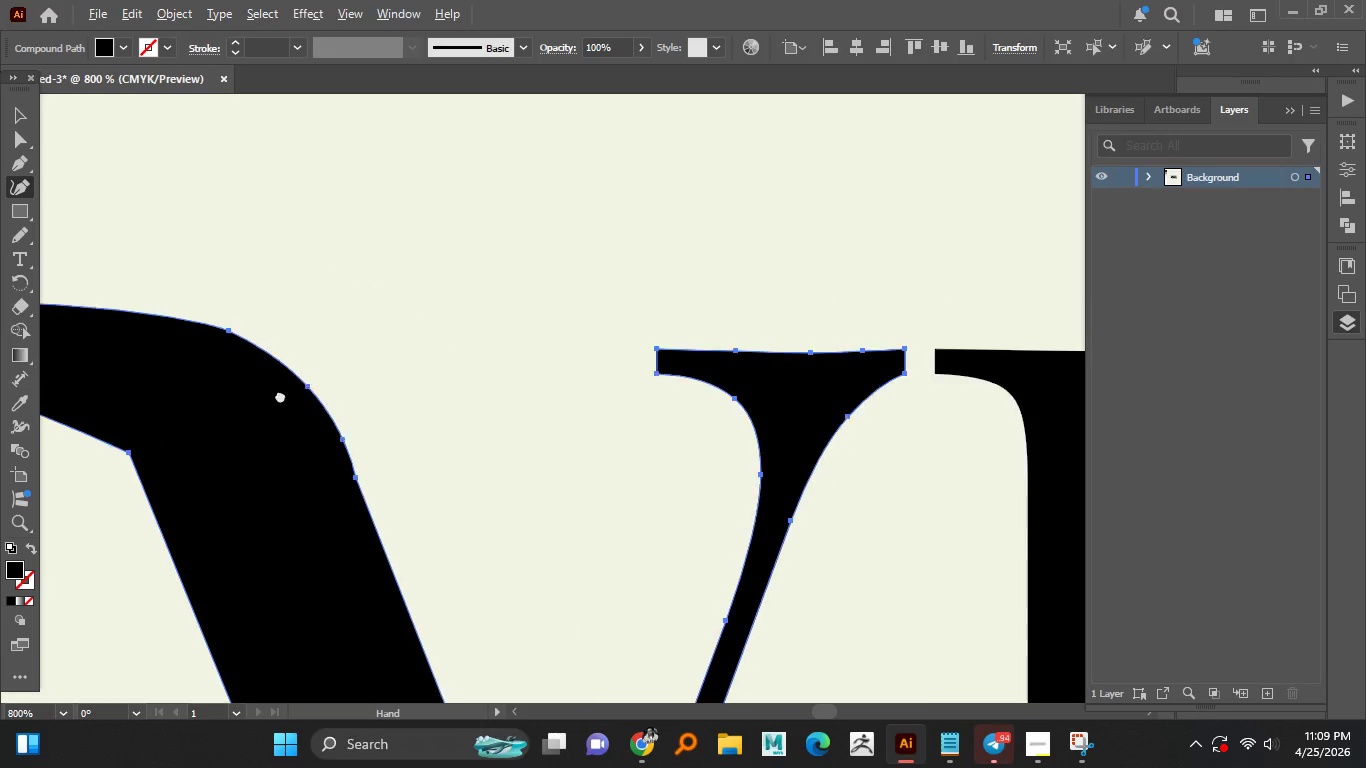 
right_click([373, 354])
 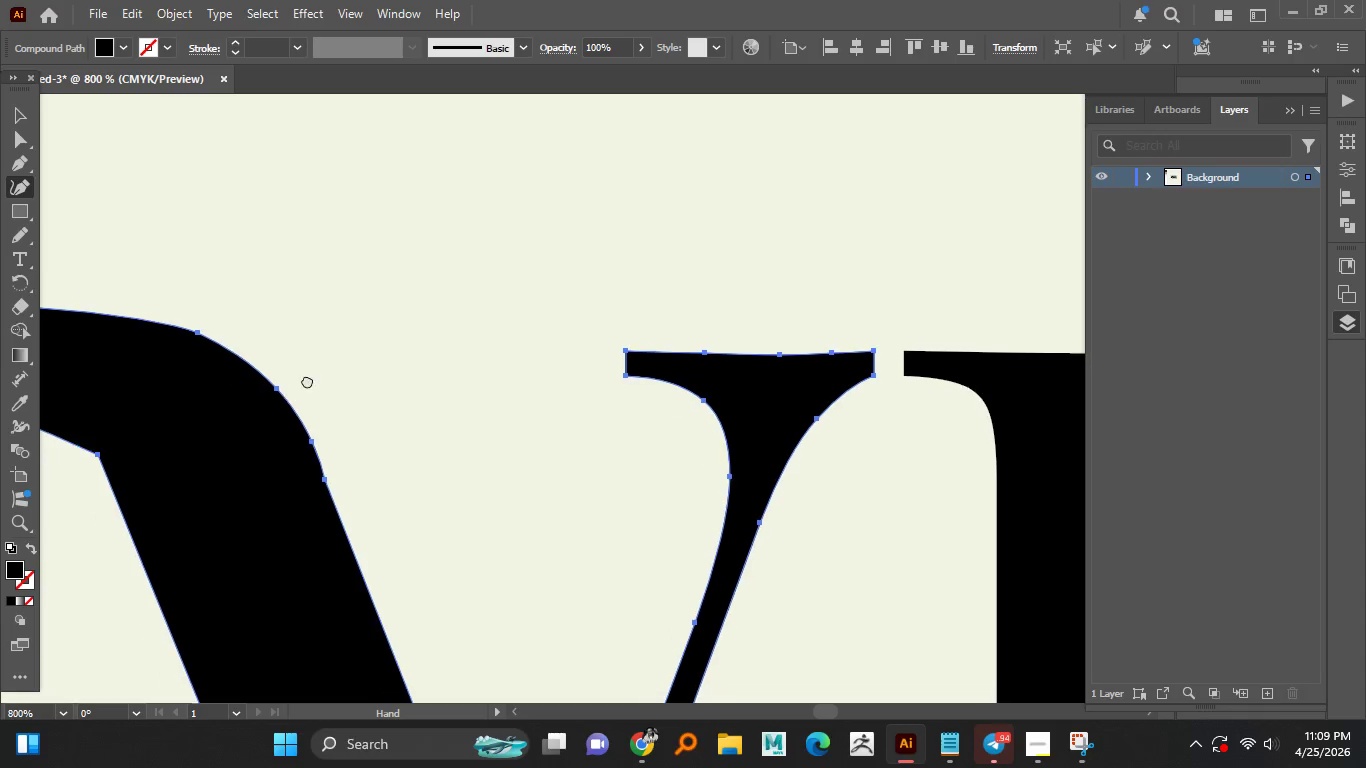 
left_click([318, 375])
 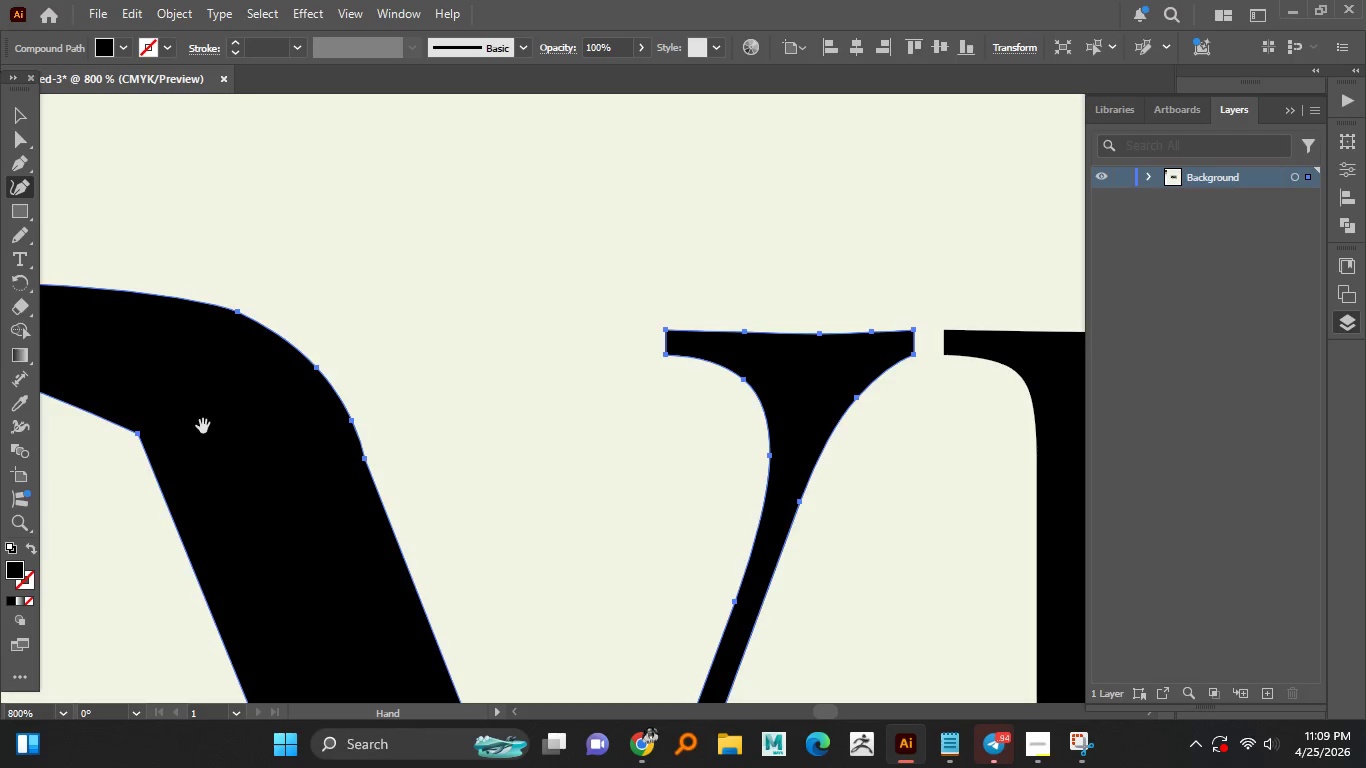 
hold_key(key=AltLeft, duration=0.58)
 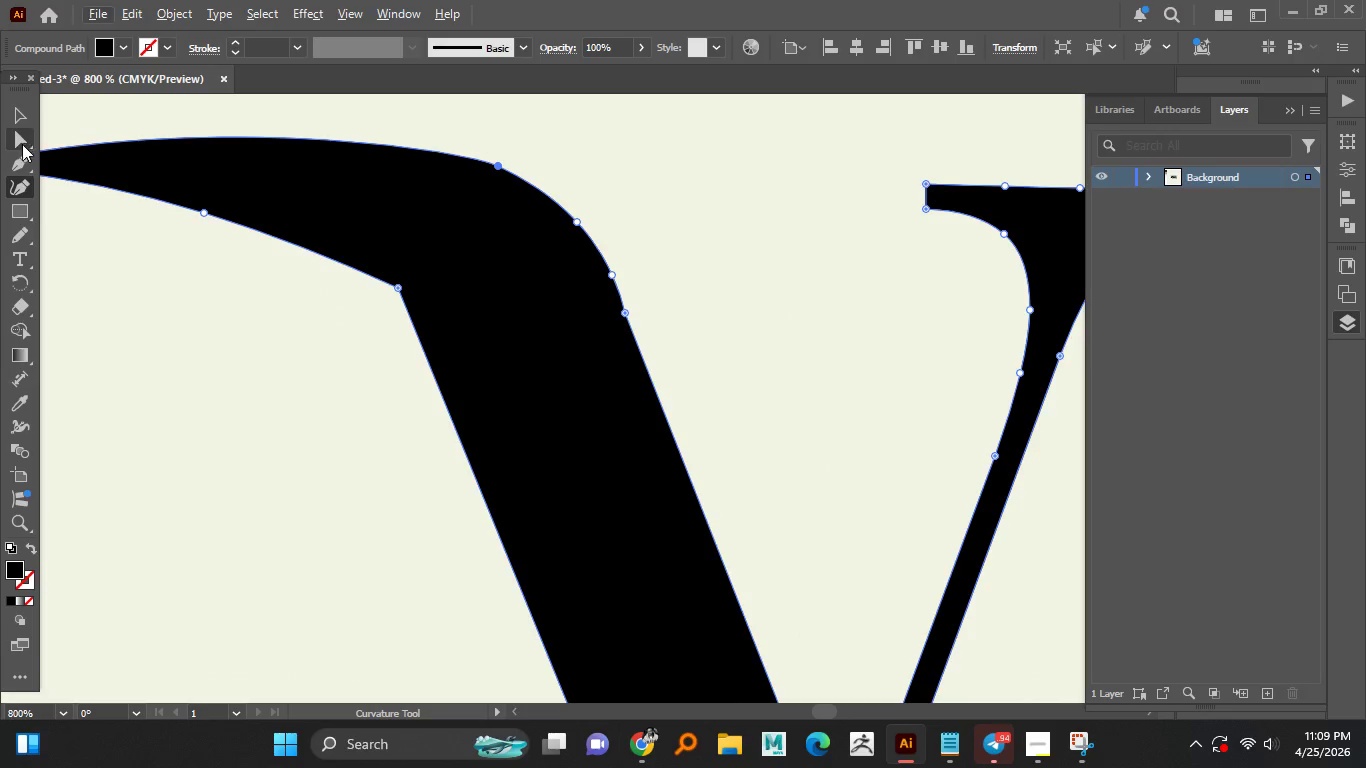 
left_click([23, 146])
 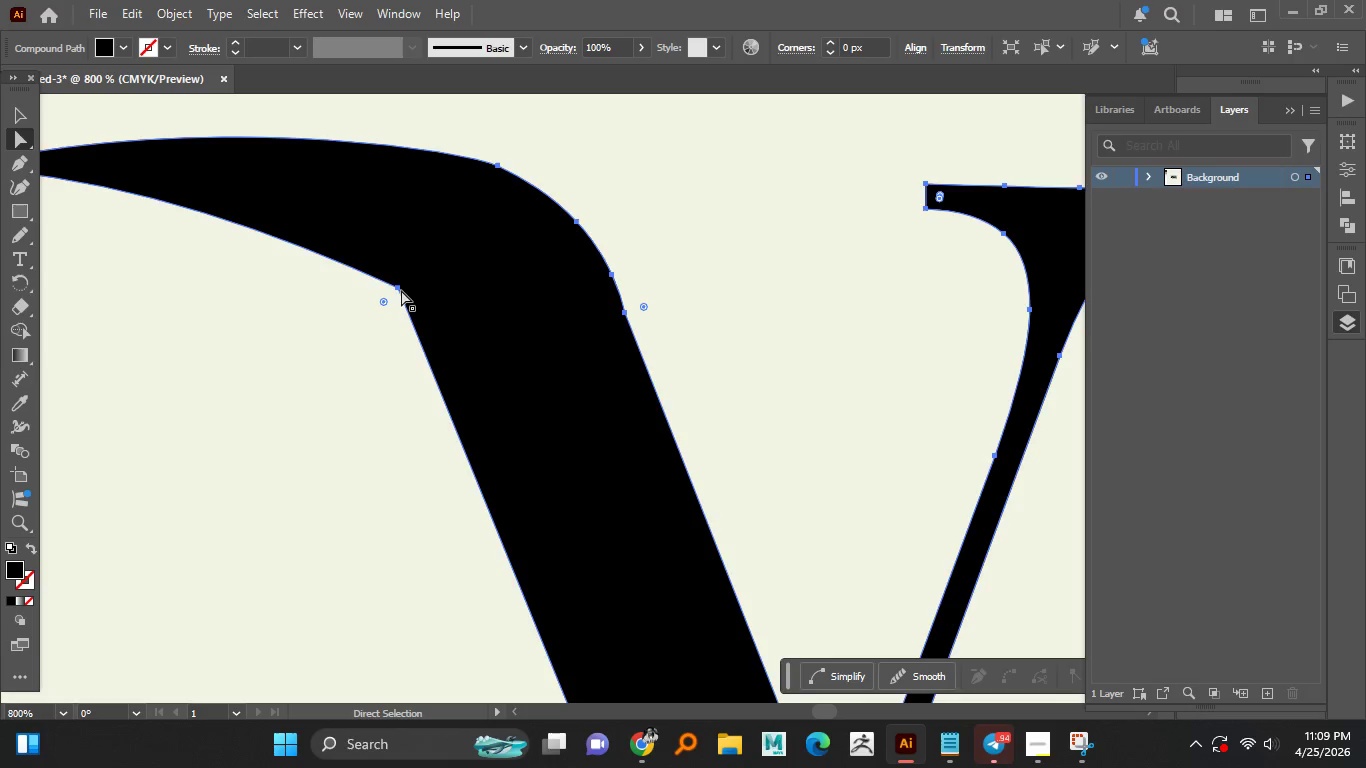 
left_click([400, 290])
 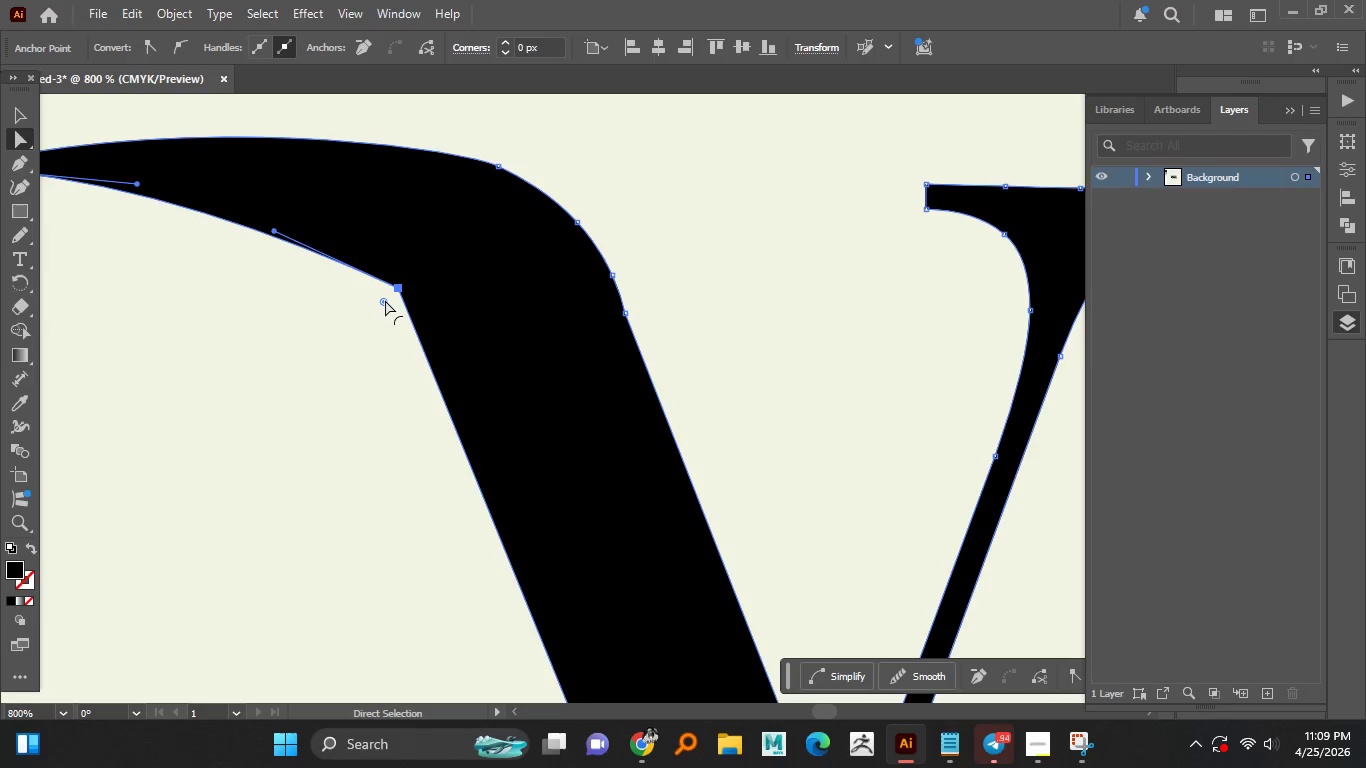 
left_click_drag(start_coordinate=[385, 300], to_coordinate=[272, 402])
 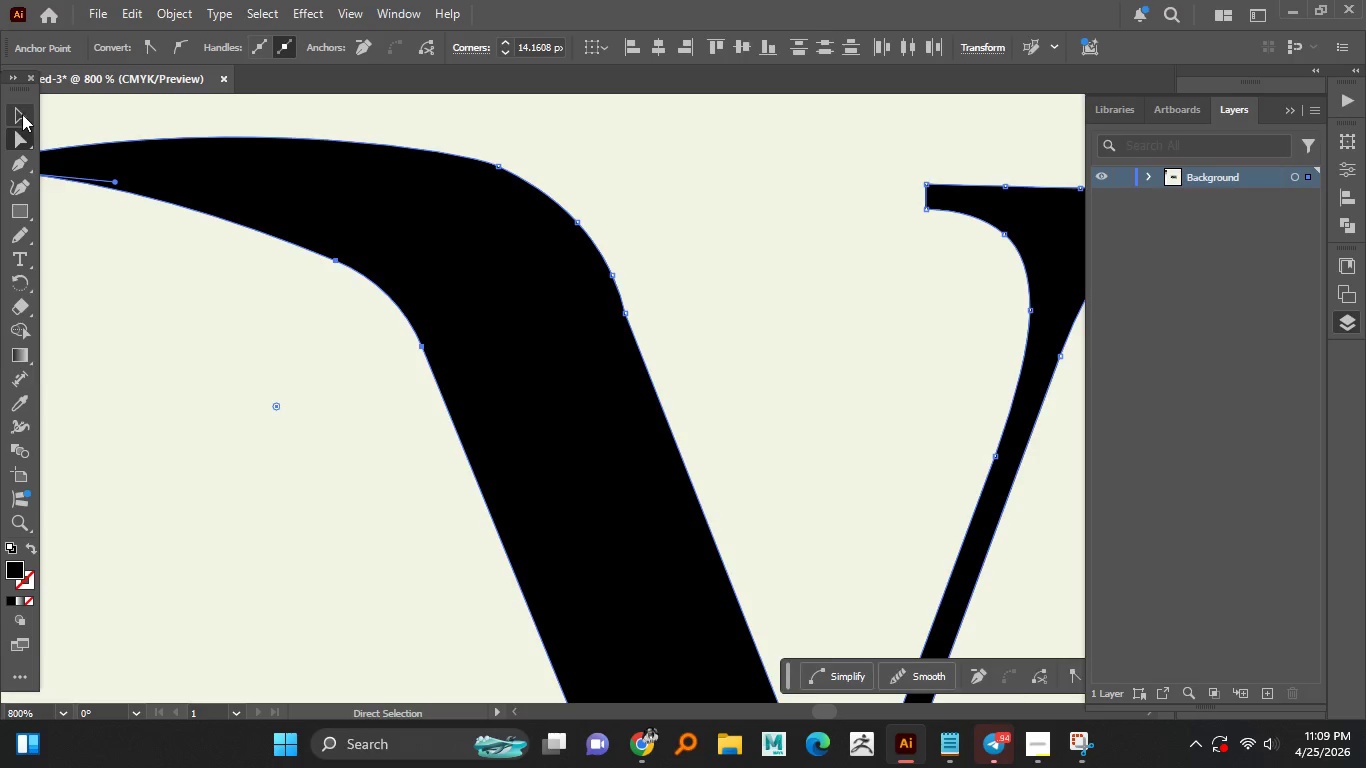 
left_click([22, 114])
 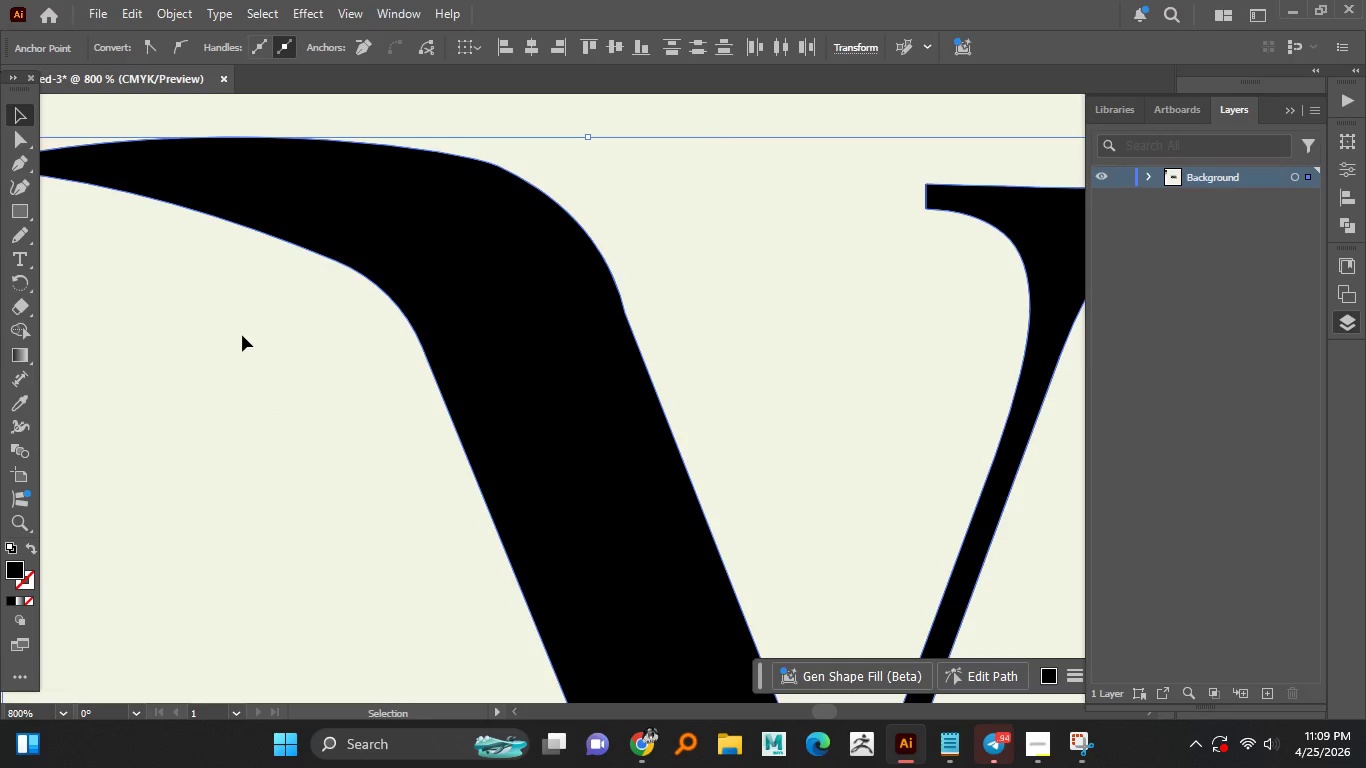 
hold_key(key=AltLeft, duration=1.52)
scroll: coordinate [482, 347], scroll_direction: down, amount: 4.0
 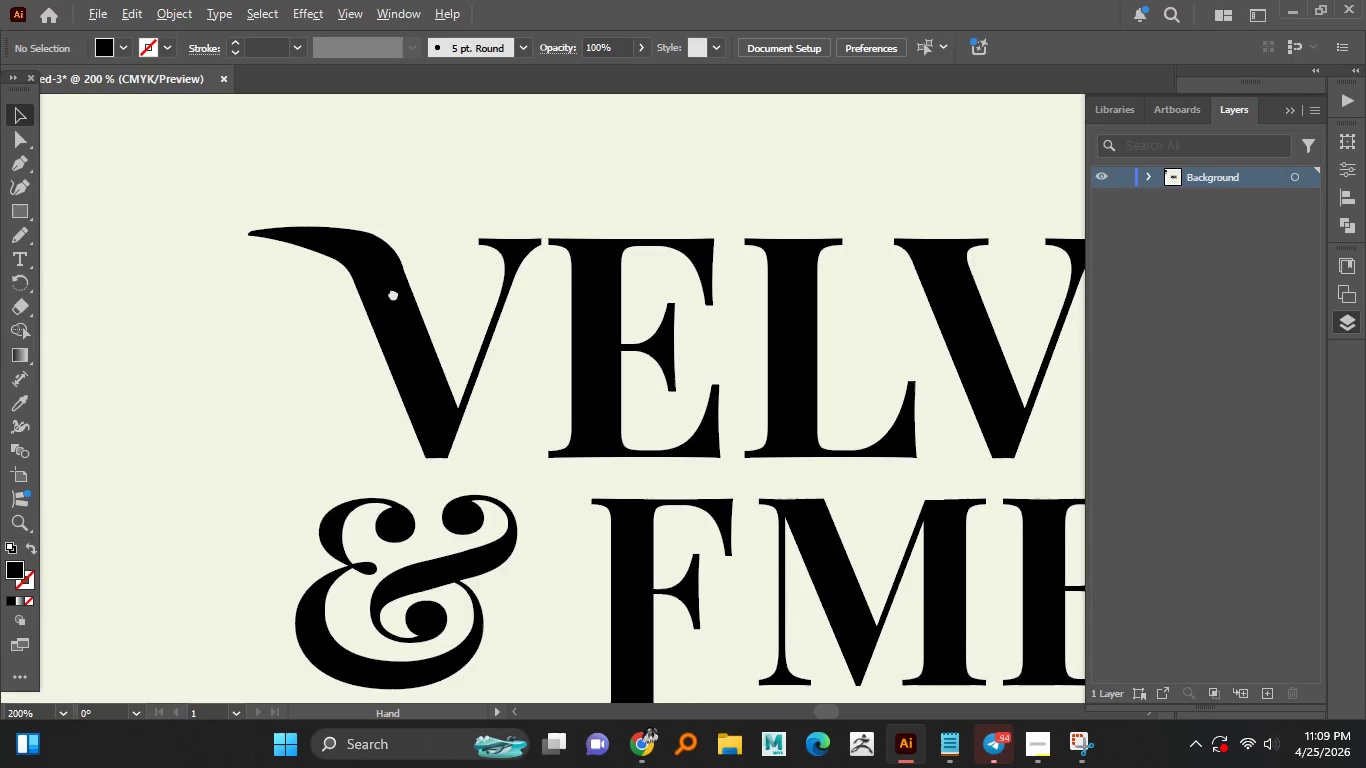 
hold_key(key=AltLeft, duration=1.34)
left_click([309, 285])
 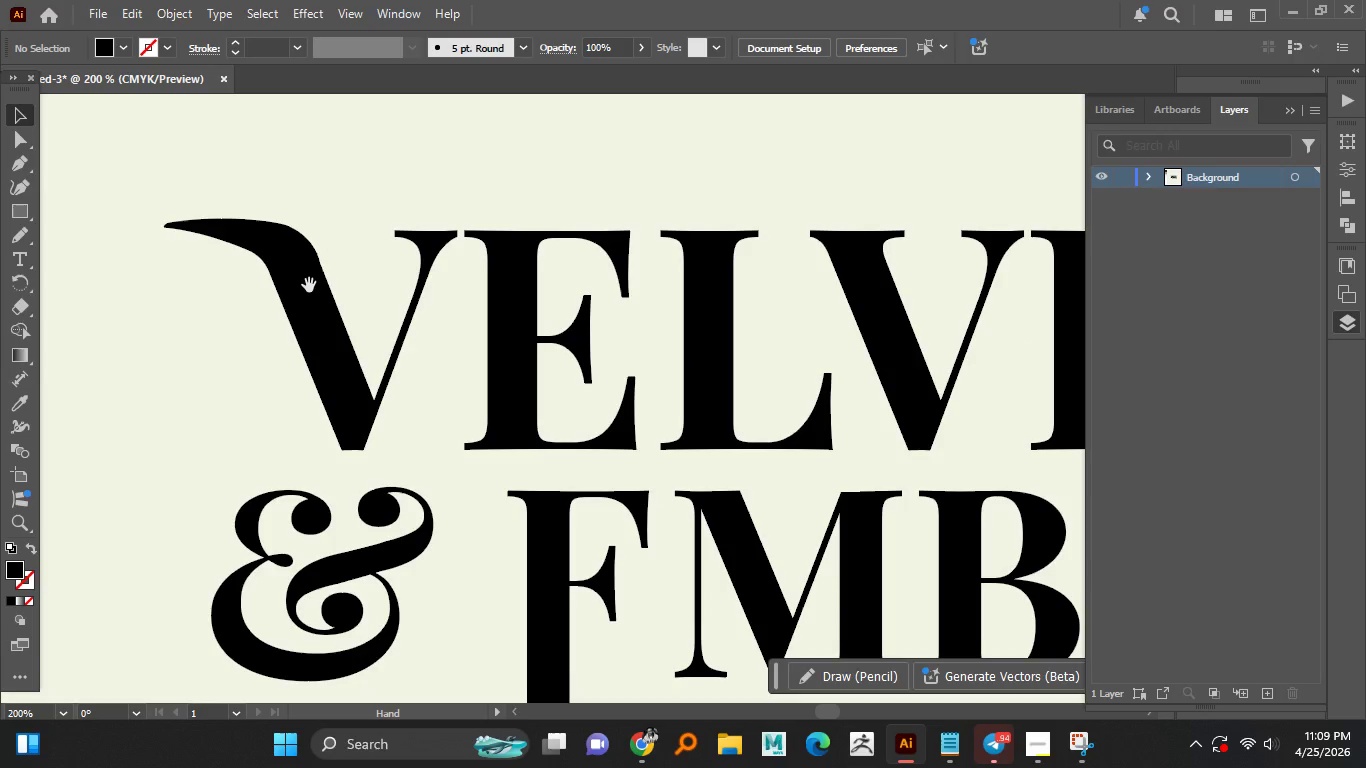 
hold_key(key=AltLeft, duration=1.51)
scroll: coordinate [387, 302], scroll_direction: down, amount: 1.0
 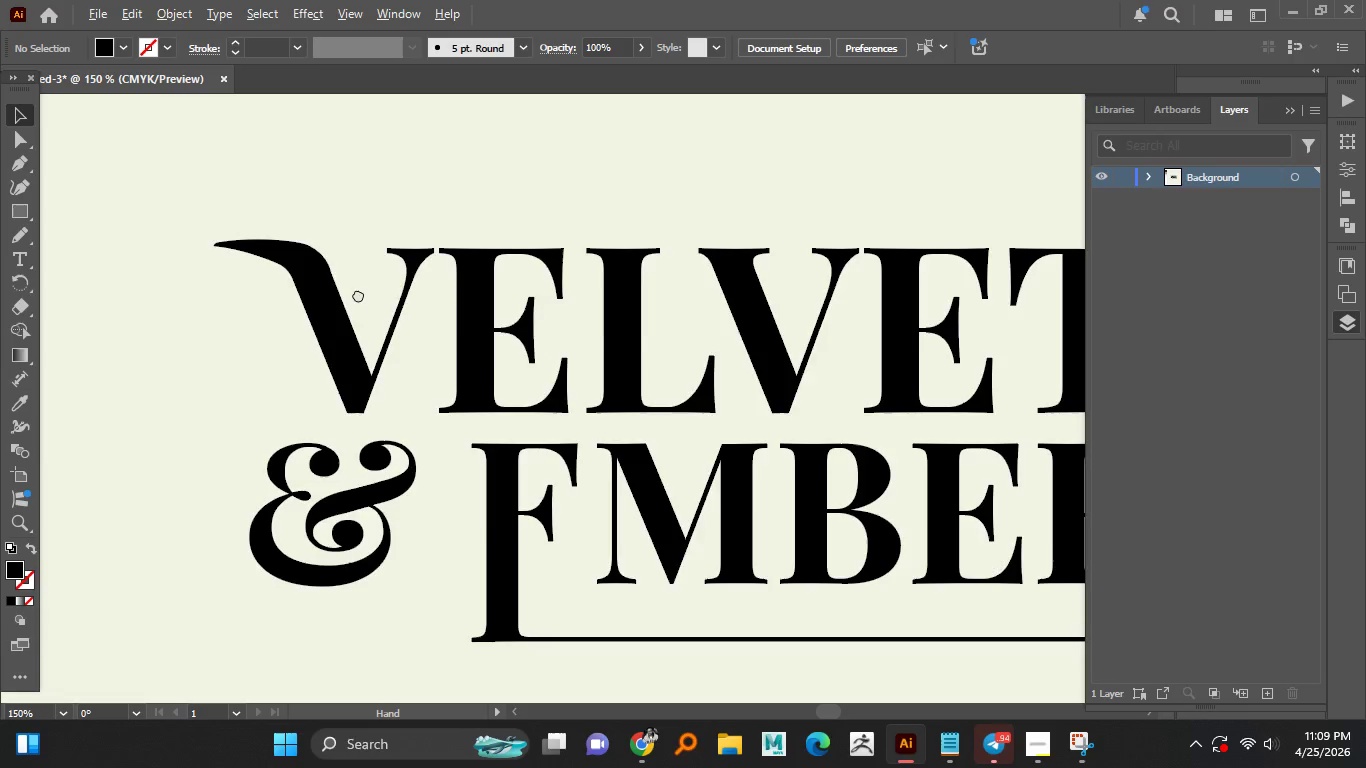 
hold_key(key=AltLeft, duration=1.52)
scroll: coordinate [305, 285], scroll_direction: down, amount: 1.0
 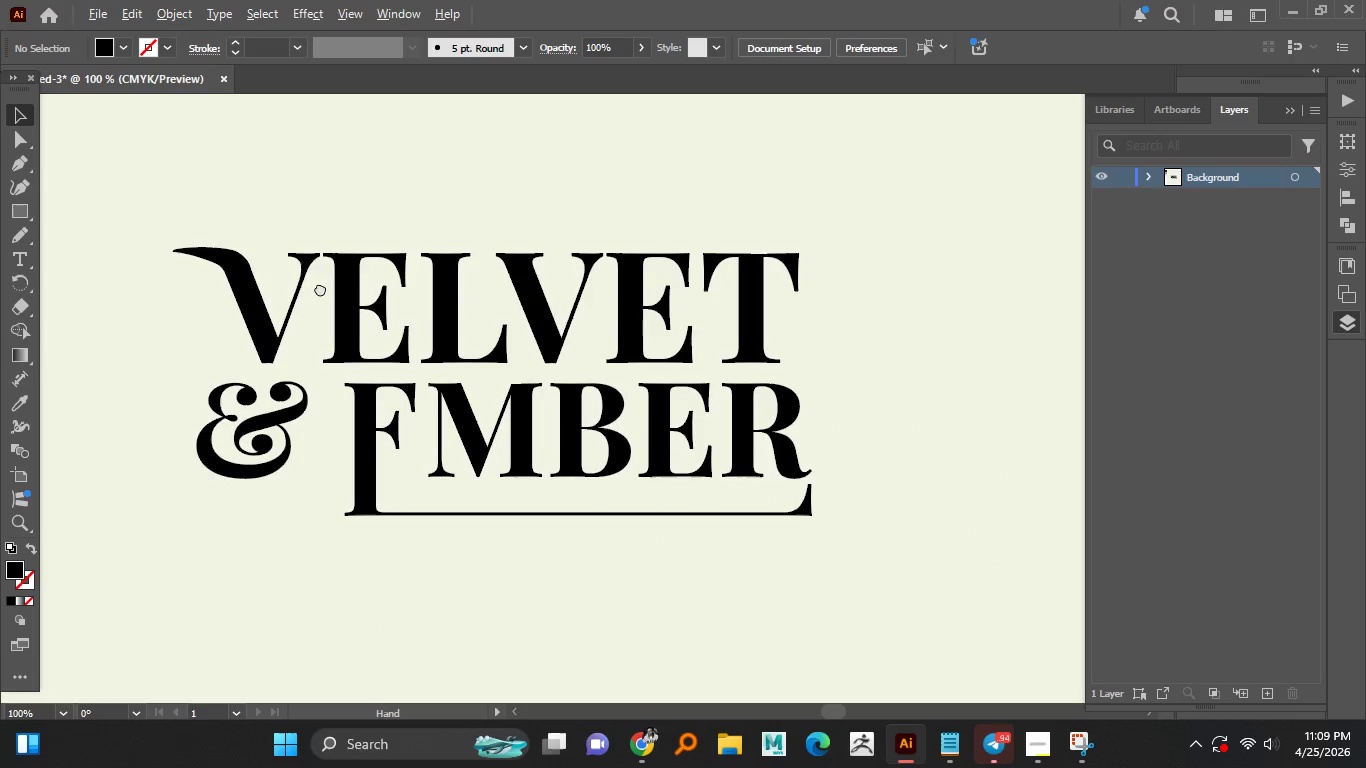 
hold_key(key=AltLeft, duration=1.5)
scroll: coordinate [316, 290], scroll_direction: down, amount: 2.0
 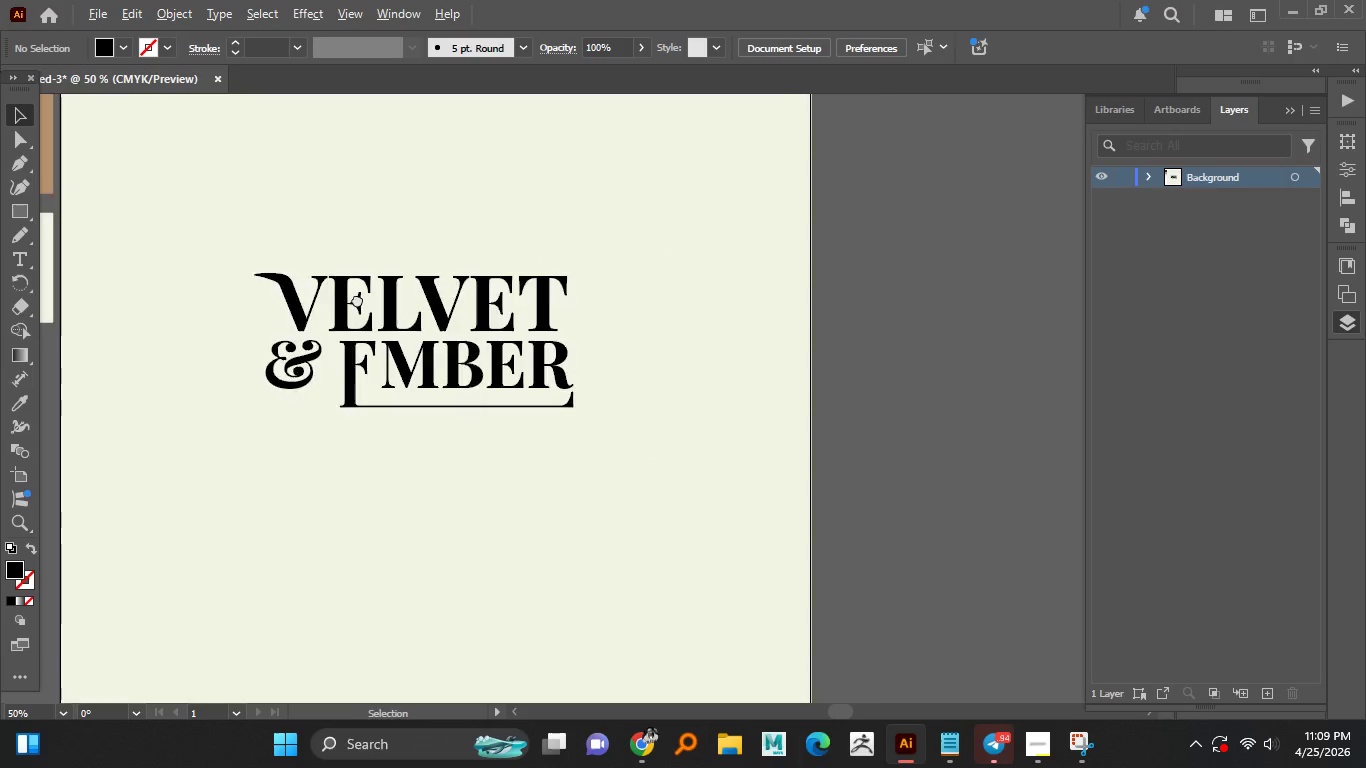 
hold_key(key=AltLeft, duration=1.5)
scroll: coordinate [409, 312], scroll_direction: down, amount: 1.0
 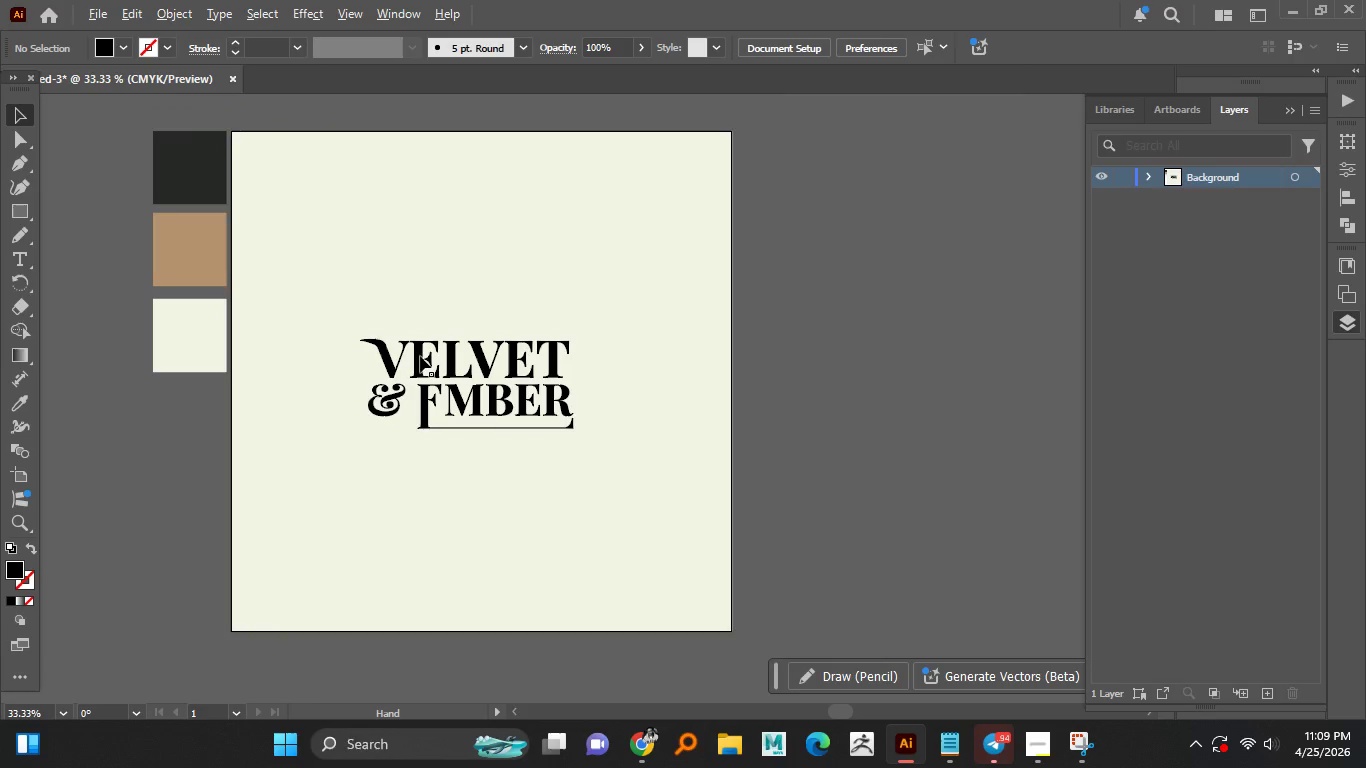 
hold_key(key=AltLeft, duration=1.5)
scroll: coordinate [434, 321], scroll_direction: up, amount: 1.0
 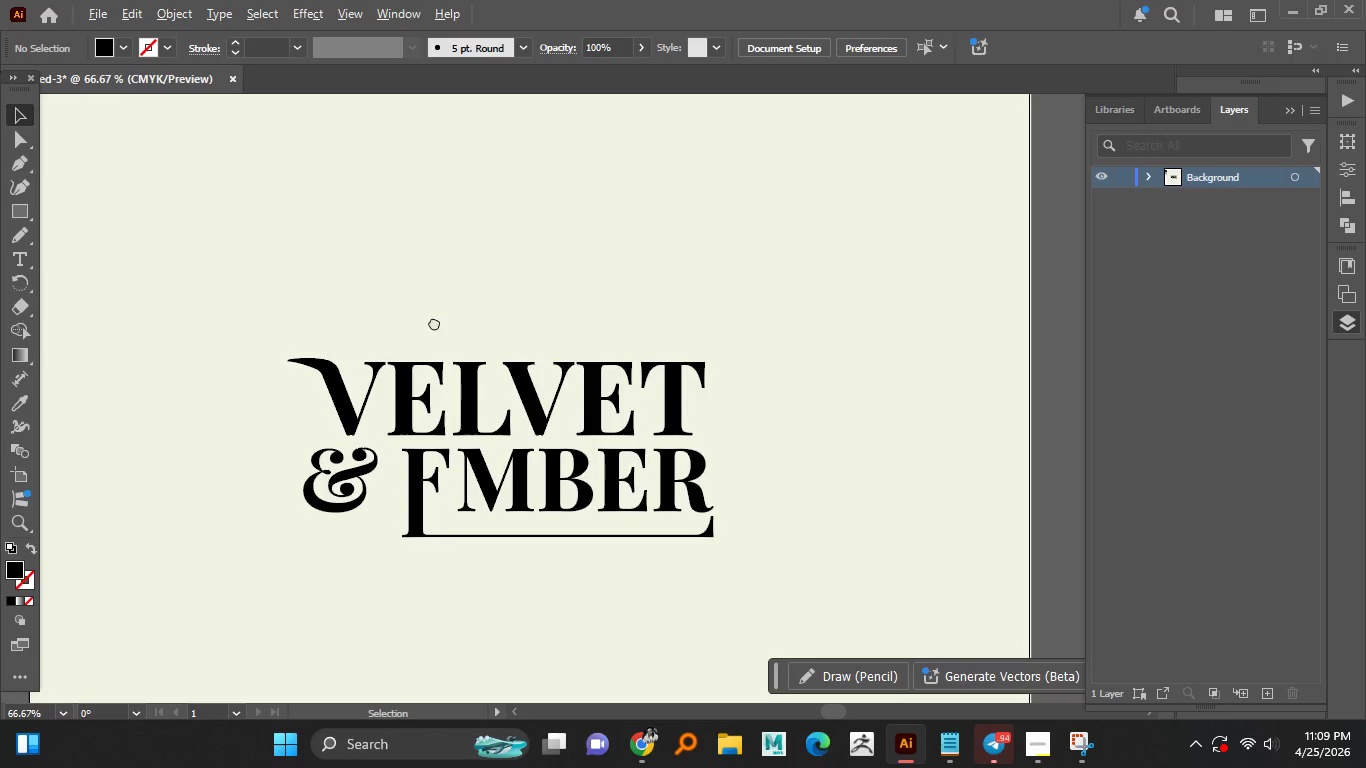 
hold_key(key=AltLeft, duration=1.5)
 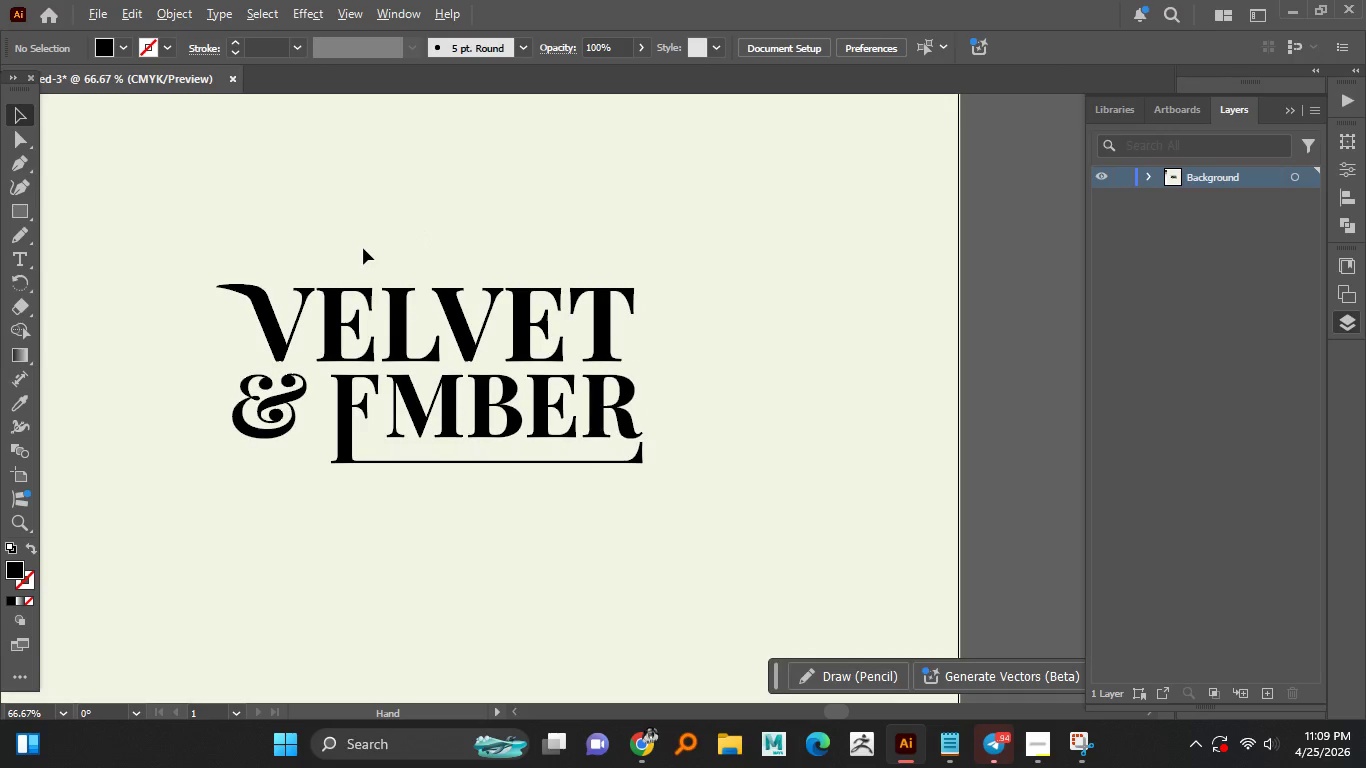 
hold_key(key=AltLeft, duration=1.2)
 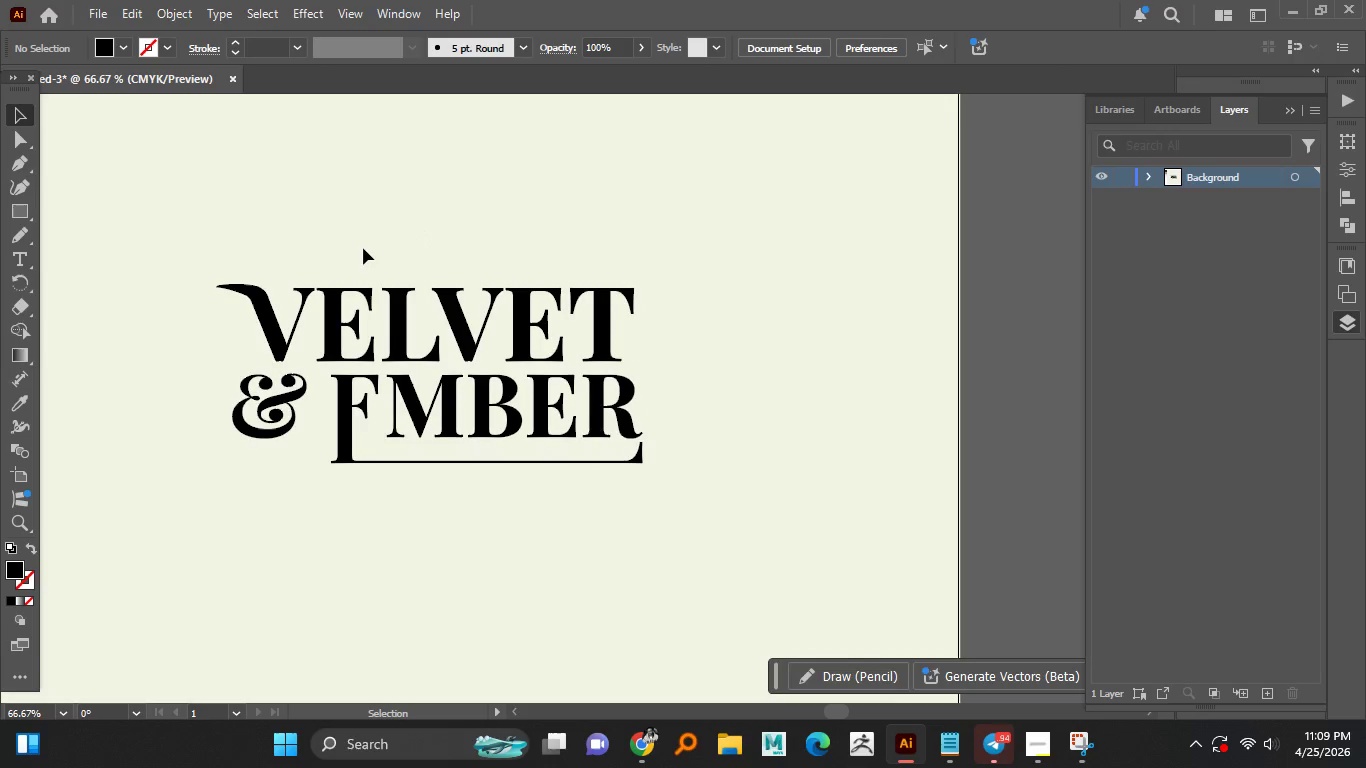 
hold_key(key=AltLeft, duration=1.52)
scroll: coordinate [376, 251], scroll_direction: down, amount: 2.0
 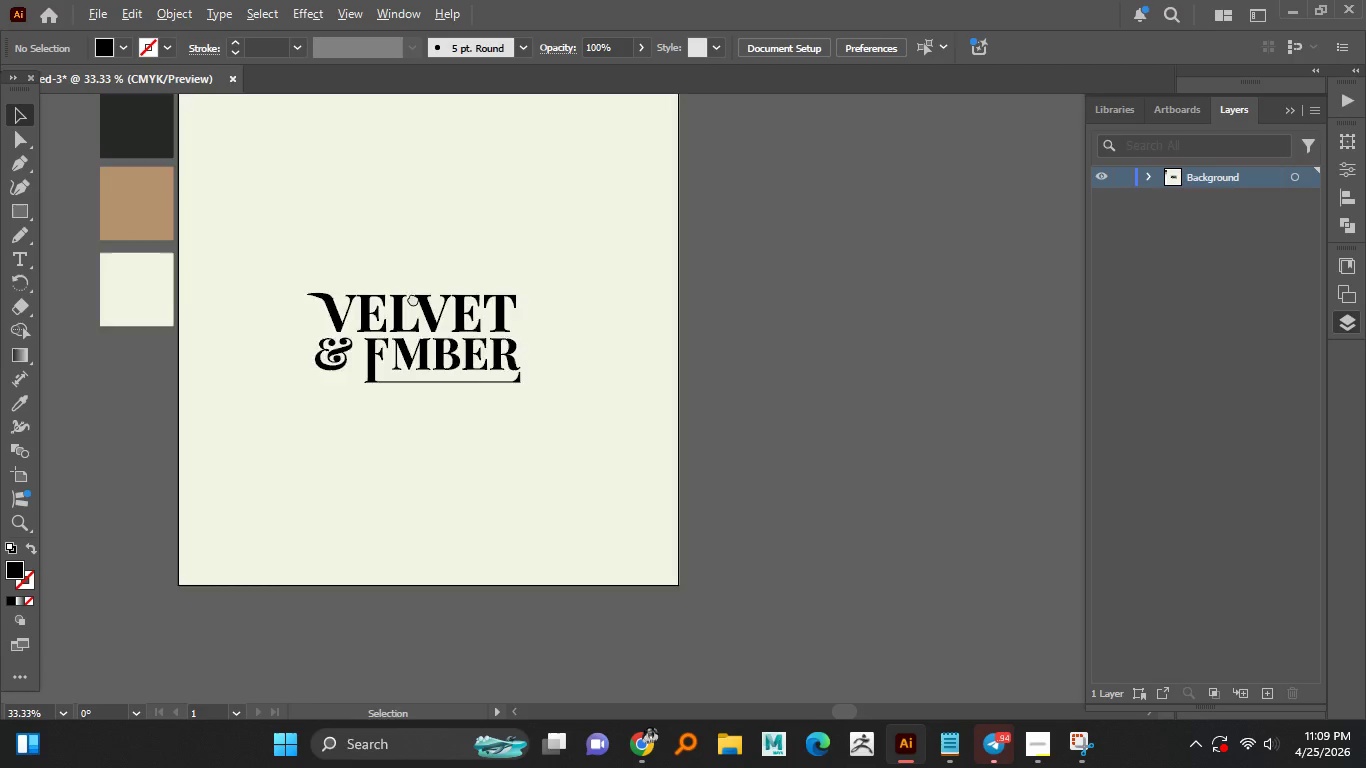 
hold_key(key=AltLeft, duration=0.33)
 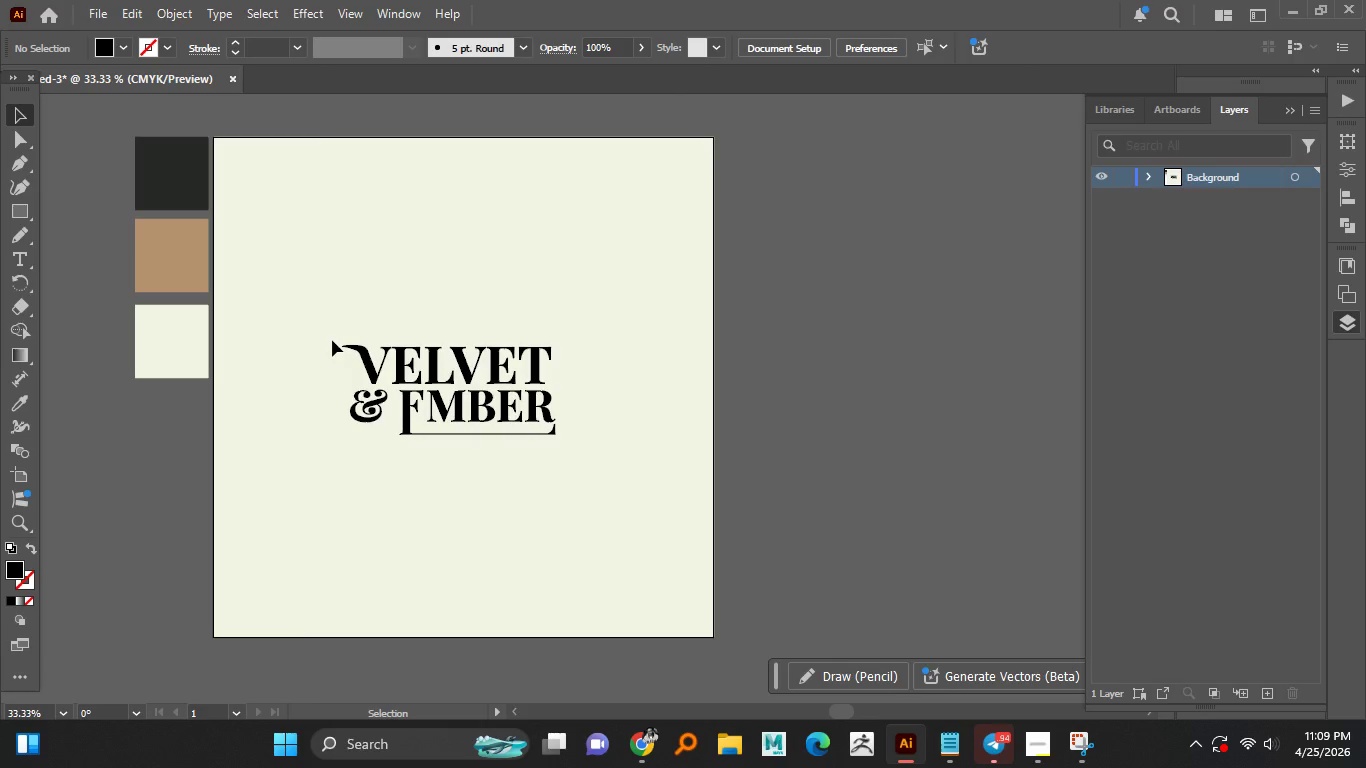 
left_click_drag(start_coordinate=[332, 315], to_coordinate=[597, 363])
 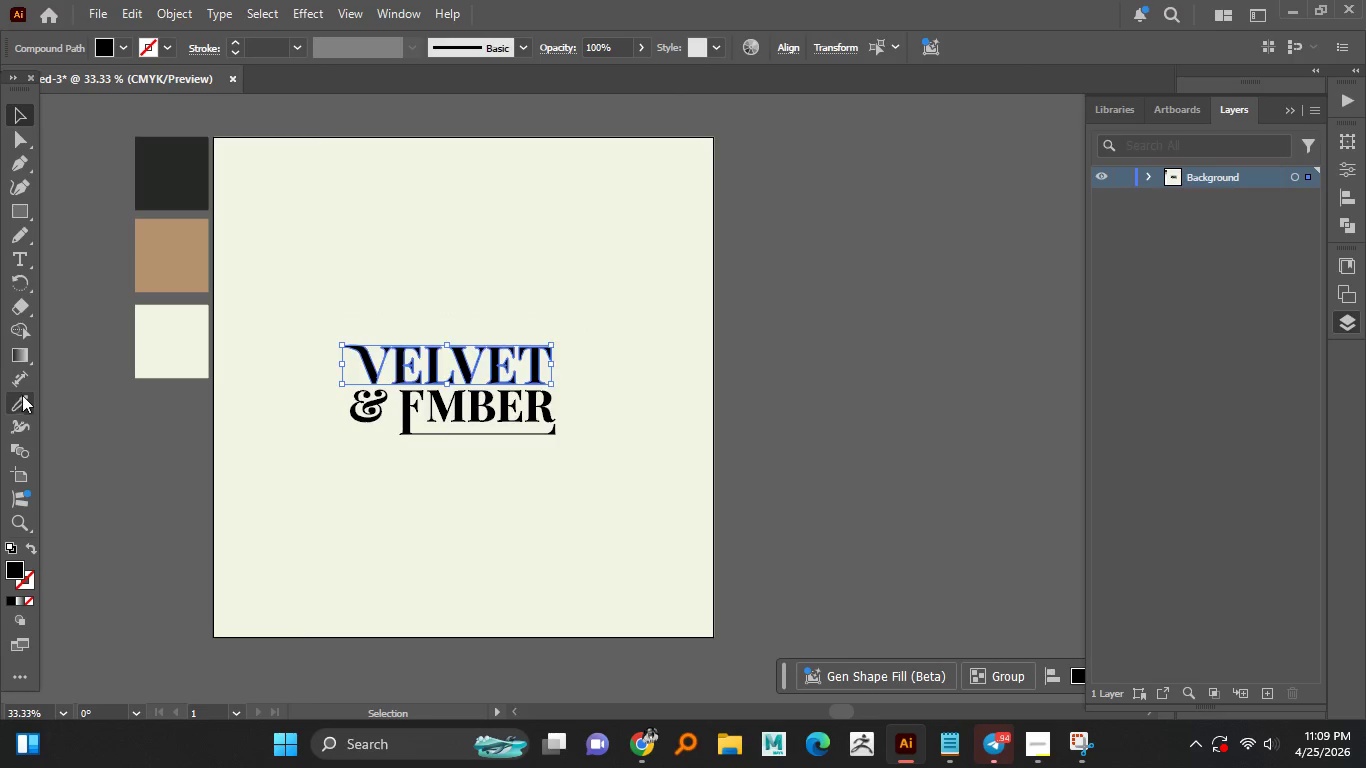 
left_click([181, 155])
 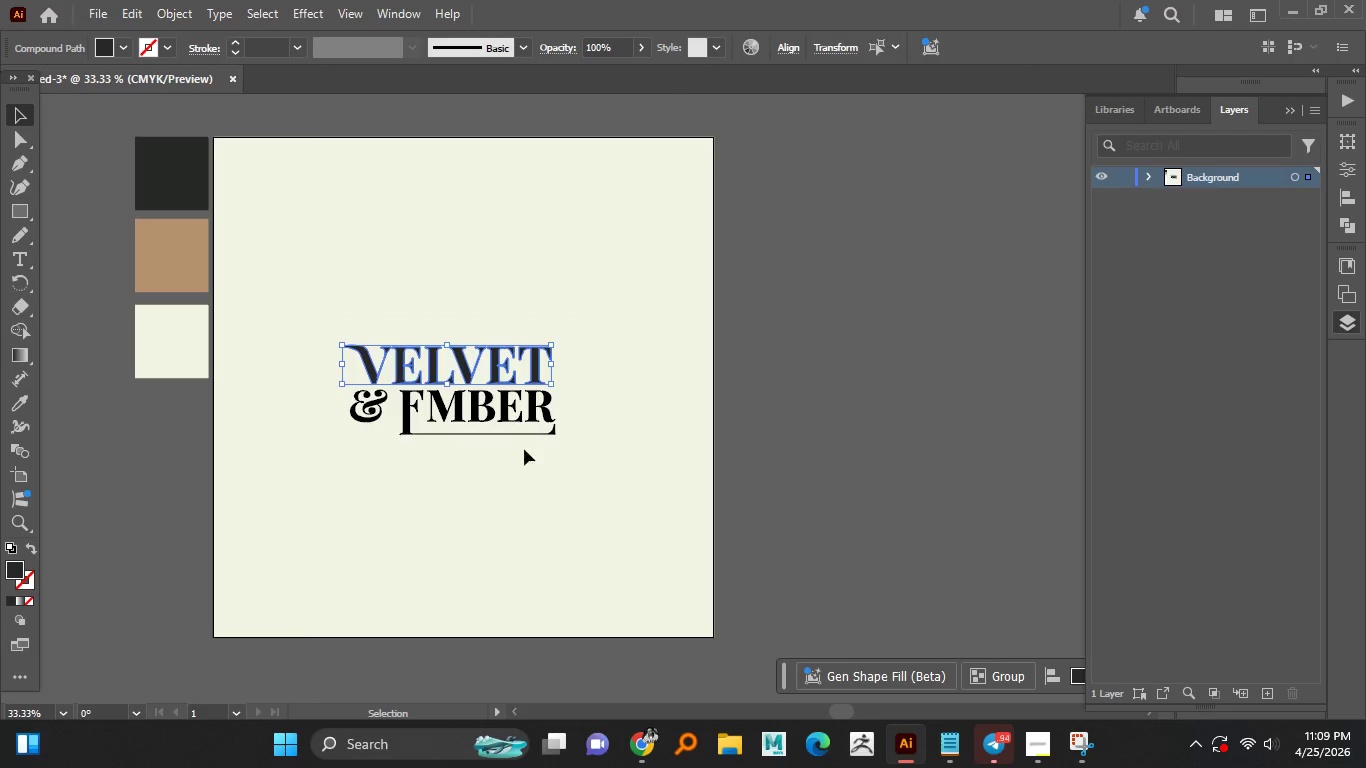 
left_click_drag(start_coordinate=[566, 453], to_coordinate=[323, 391])
 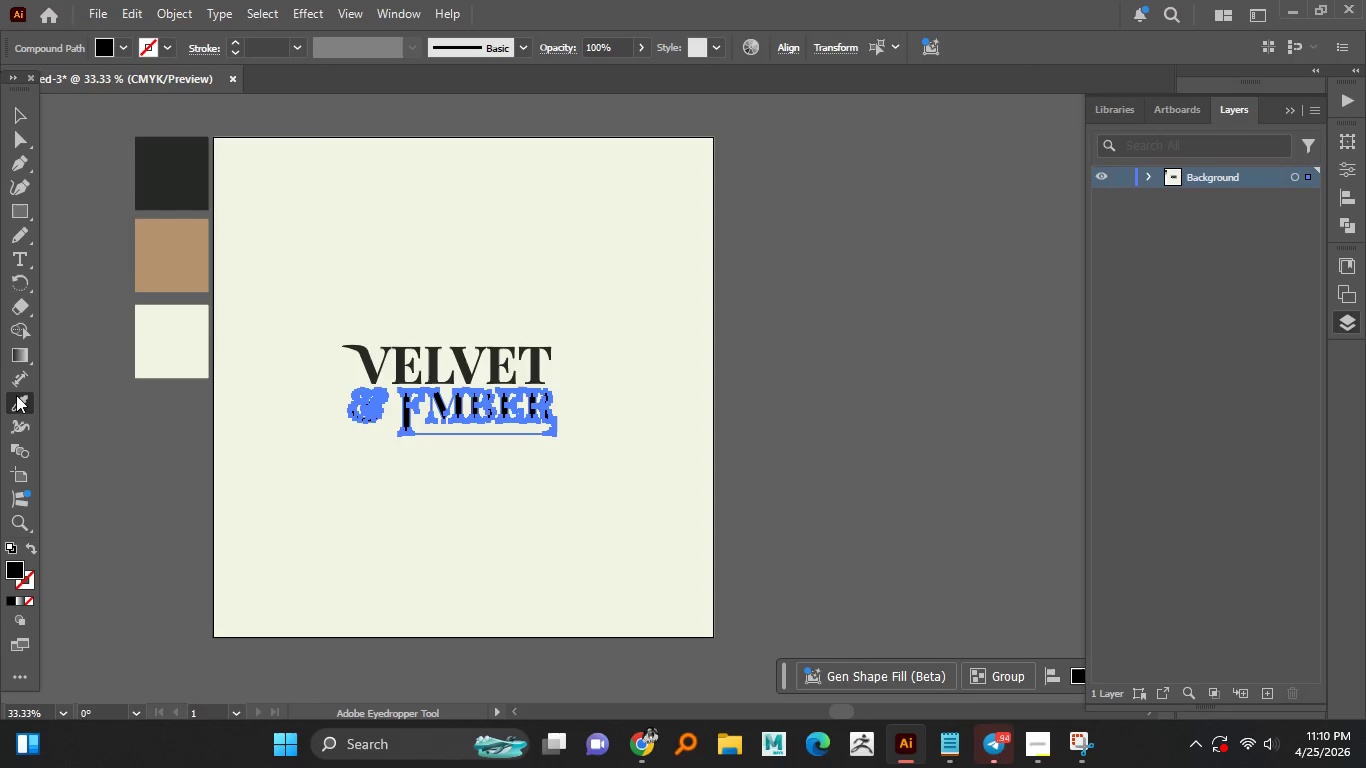 
double_click([167, 250])
 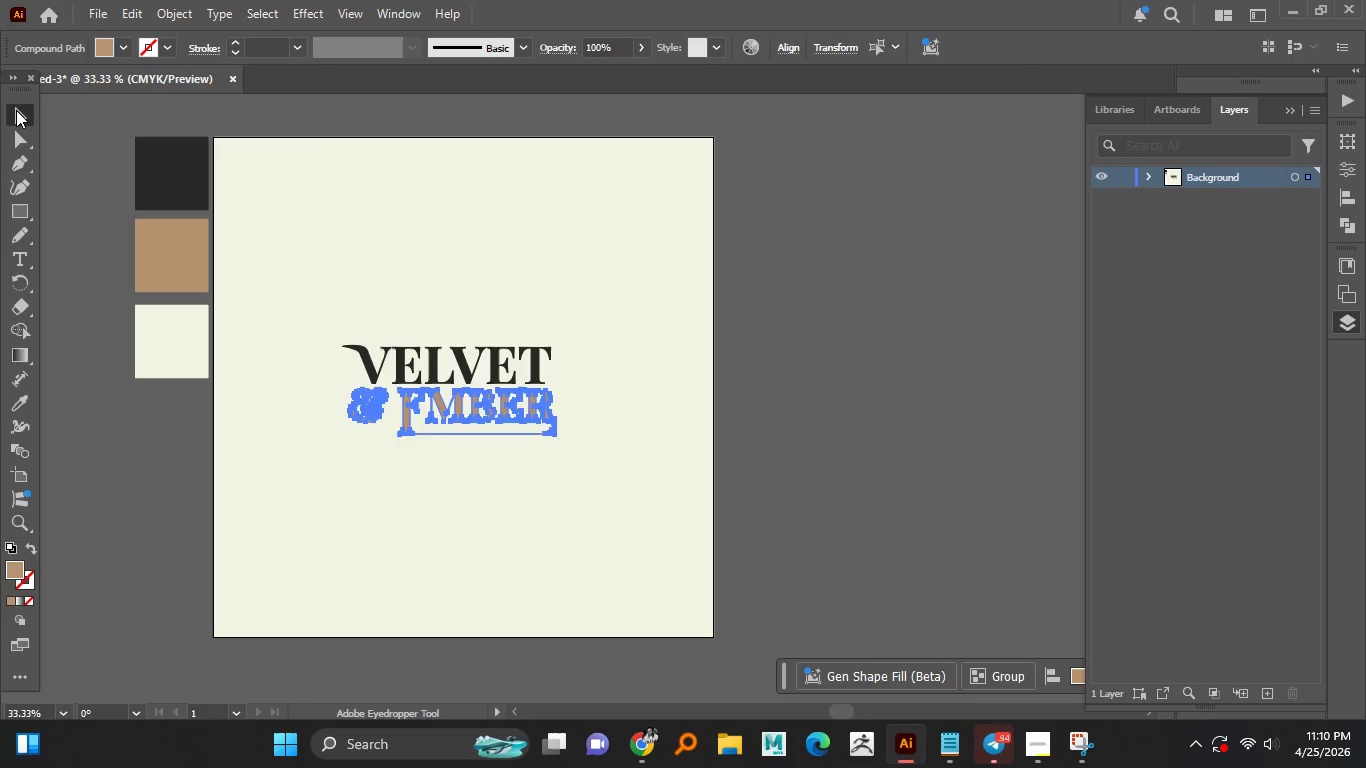 
double_click([62, 138])
 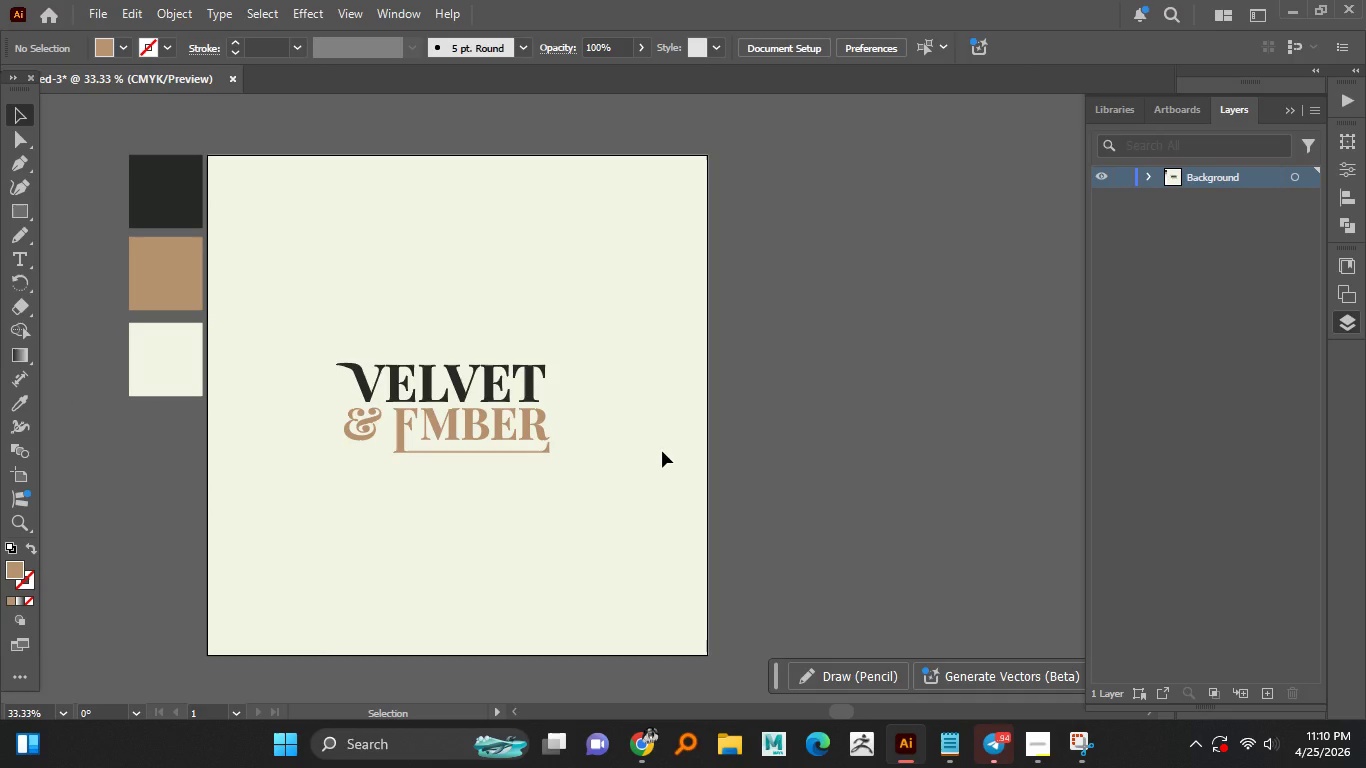 
hold_key(key=ControlLeft, duration=0.81)
 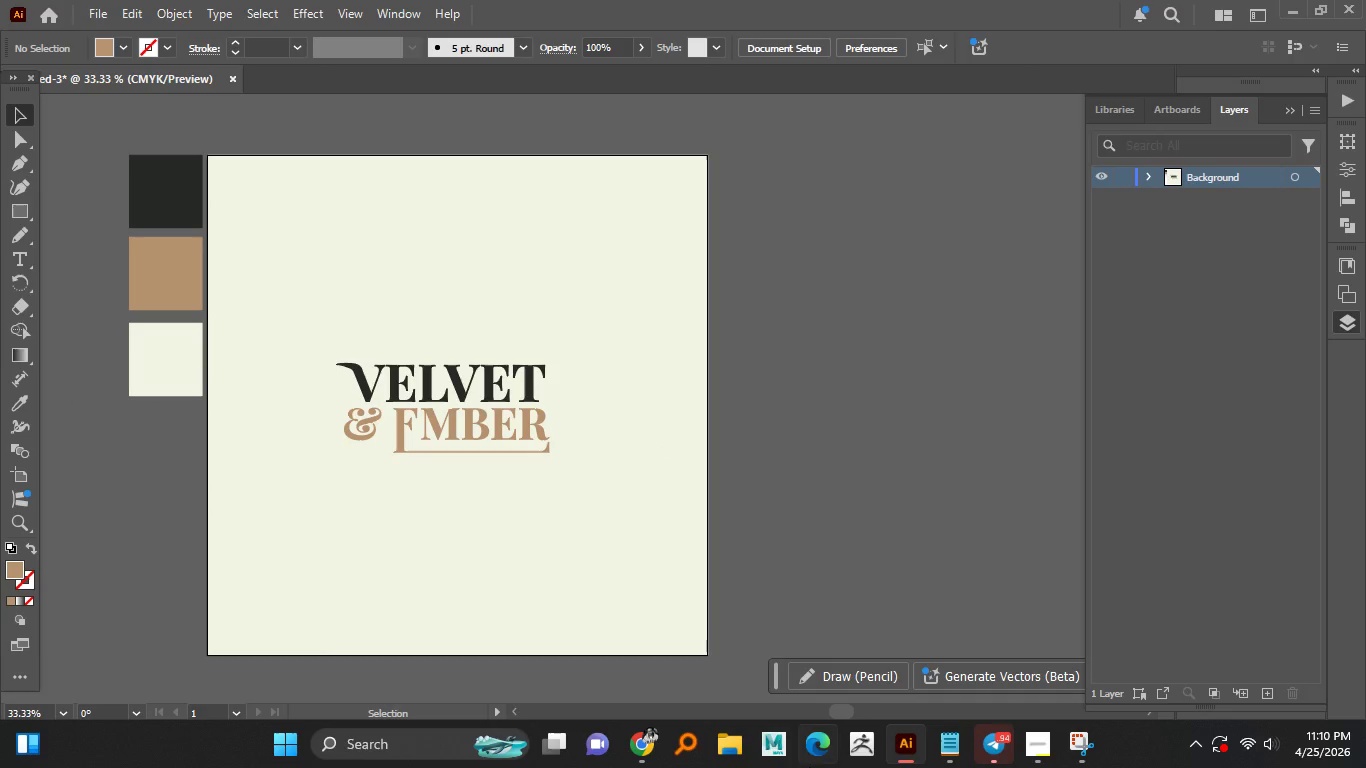 
left_click([1041, 744])